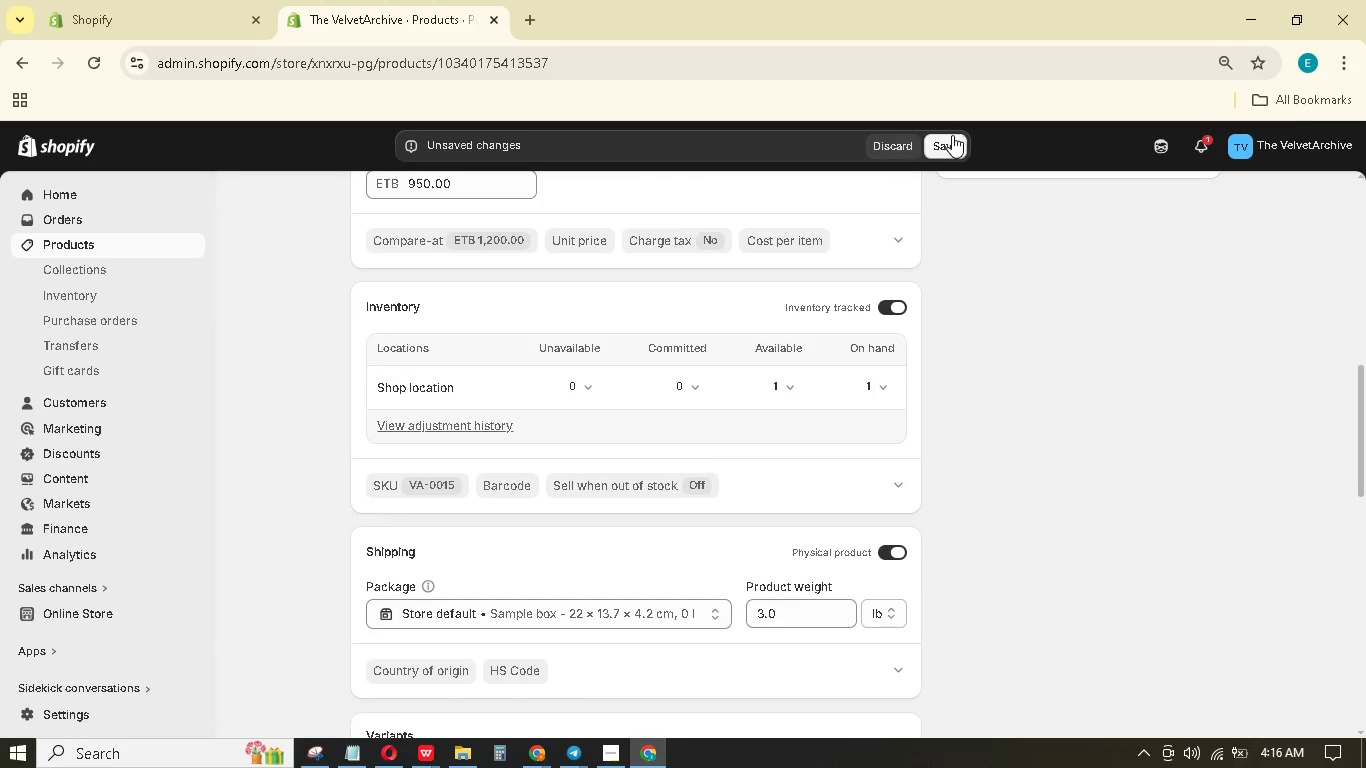 
scroll: coordinate [1053, 369], scroll_direction: up, amount: 18.0
 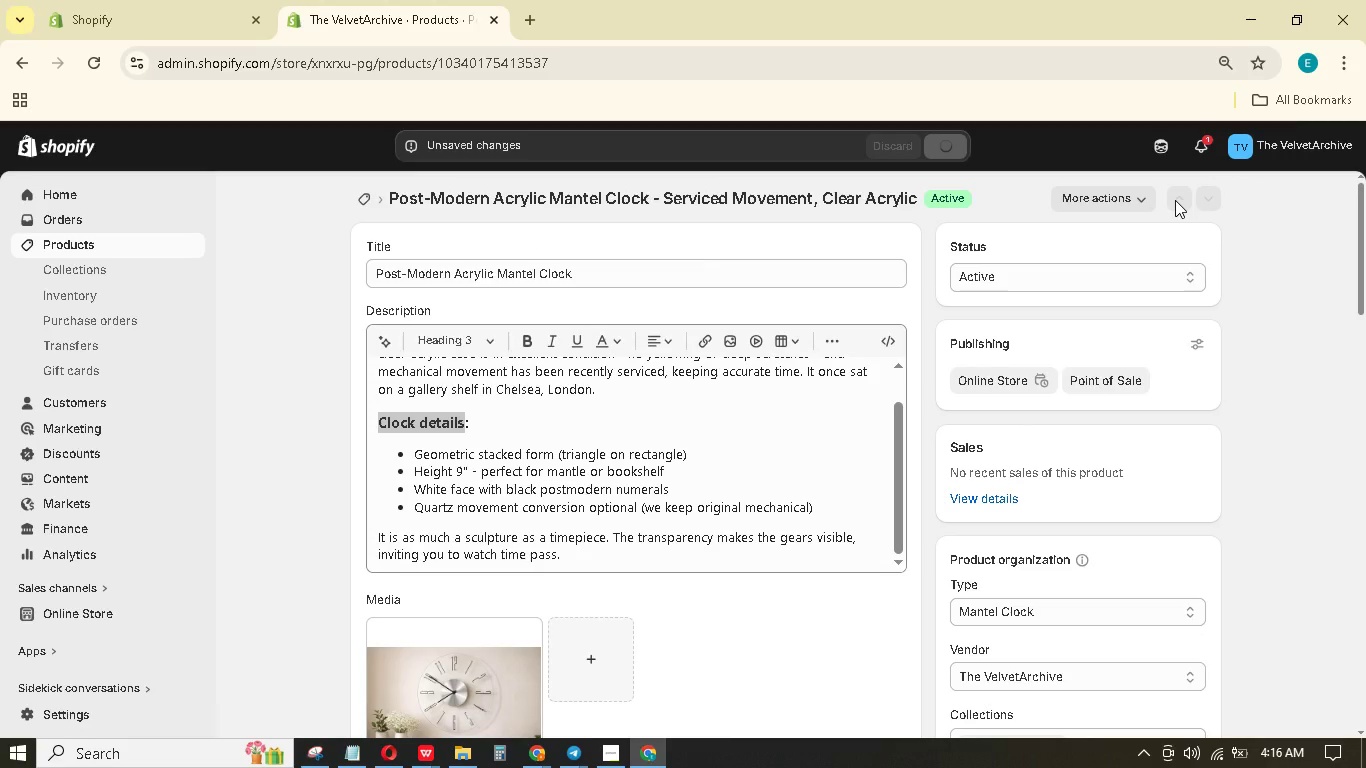 
wait(8.1)
 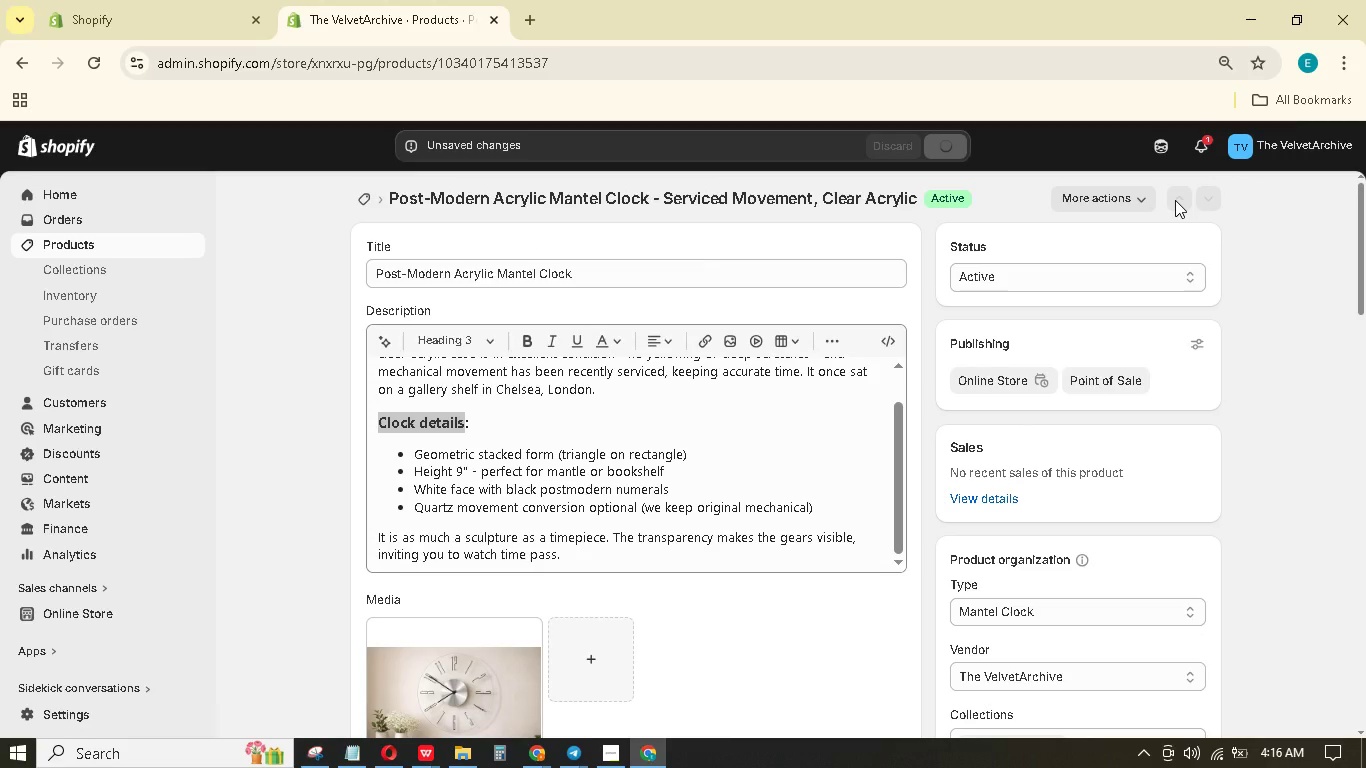 
left_click([1182, 208])
 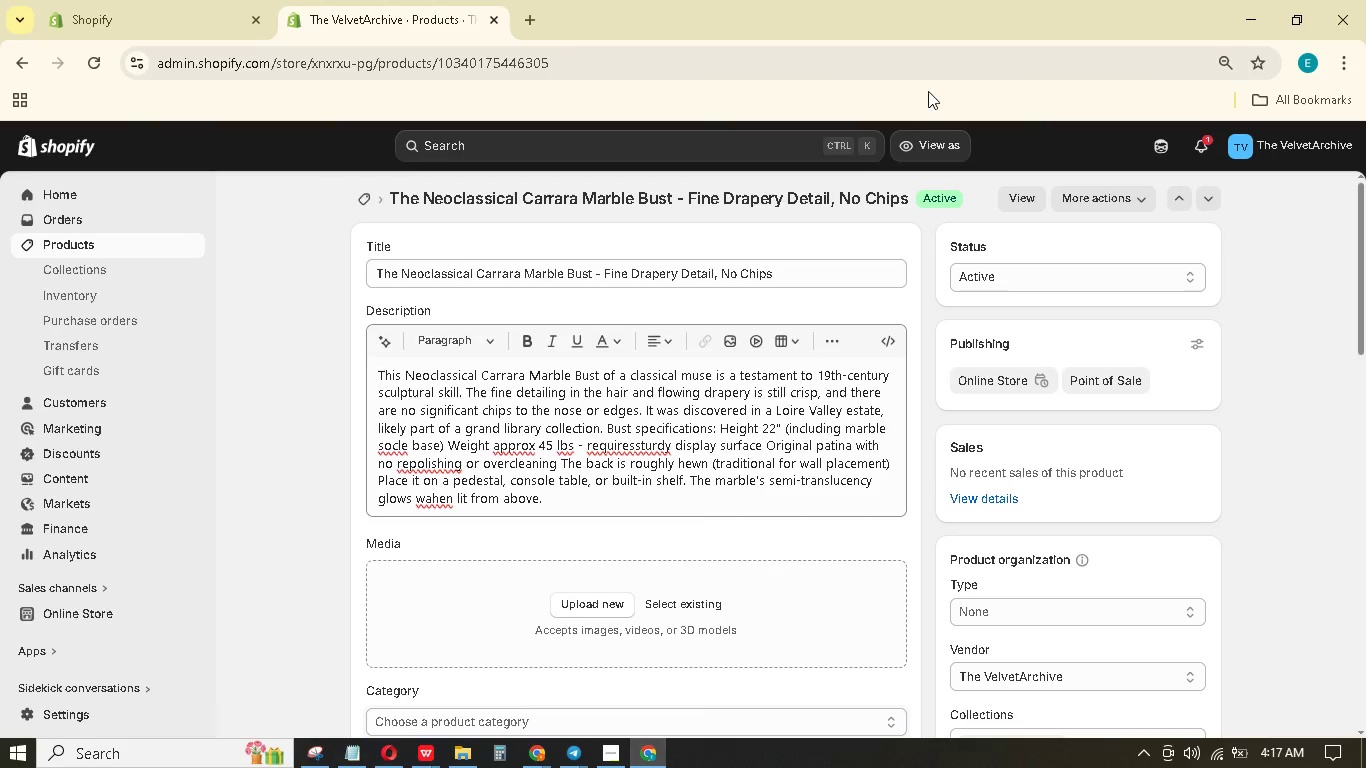 
wait(27.47)
 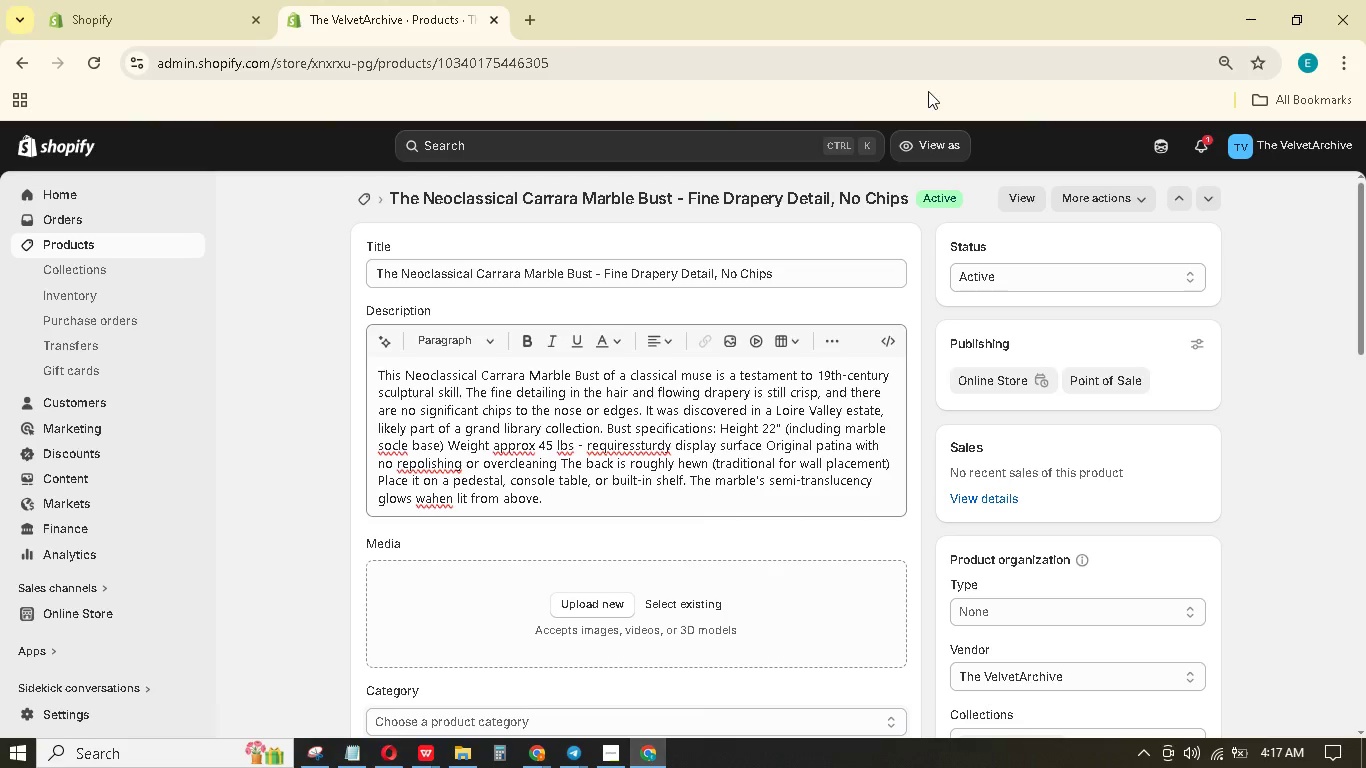 
left_click([435, 500])
 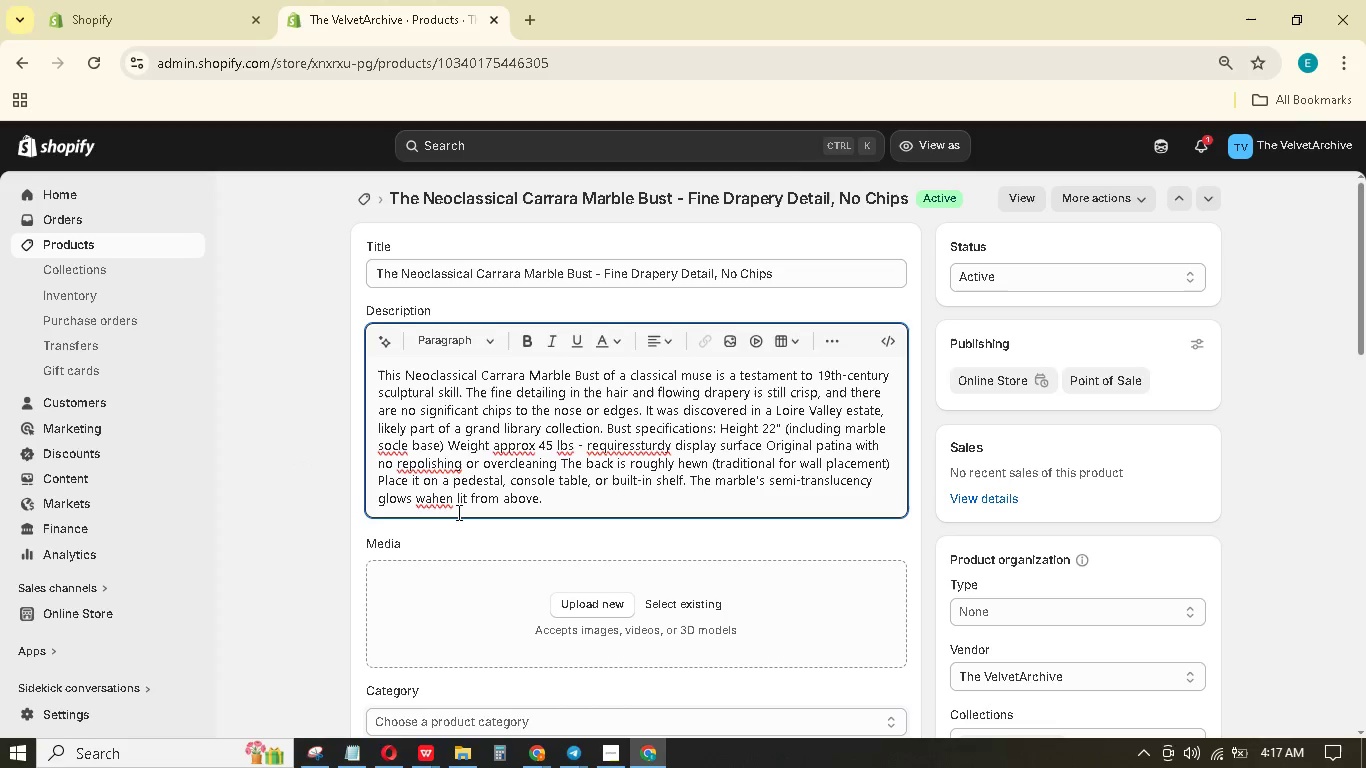 
key(ArrowLeft)
 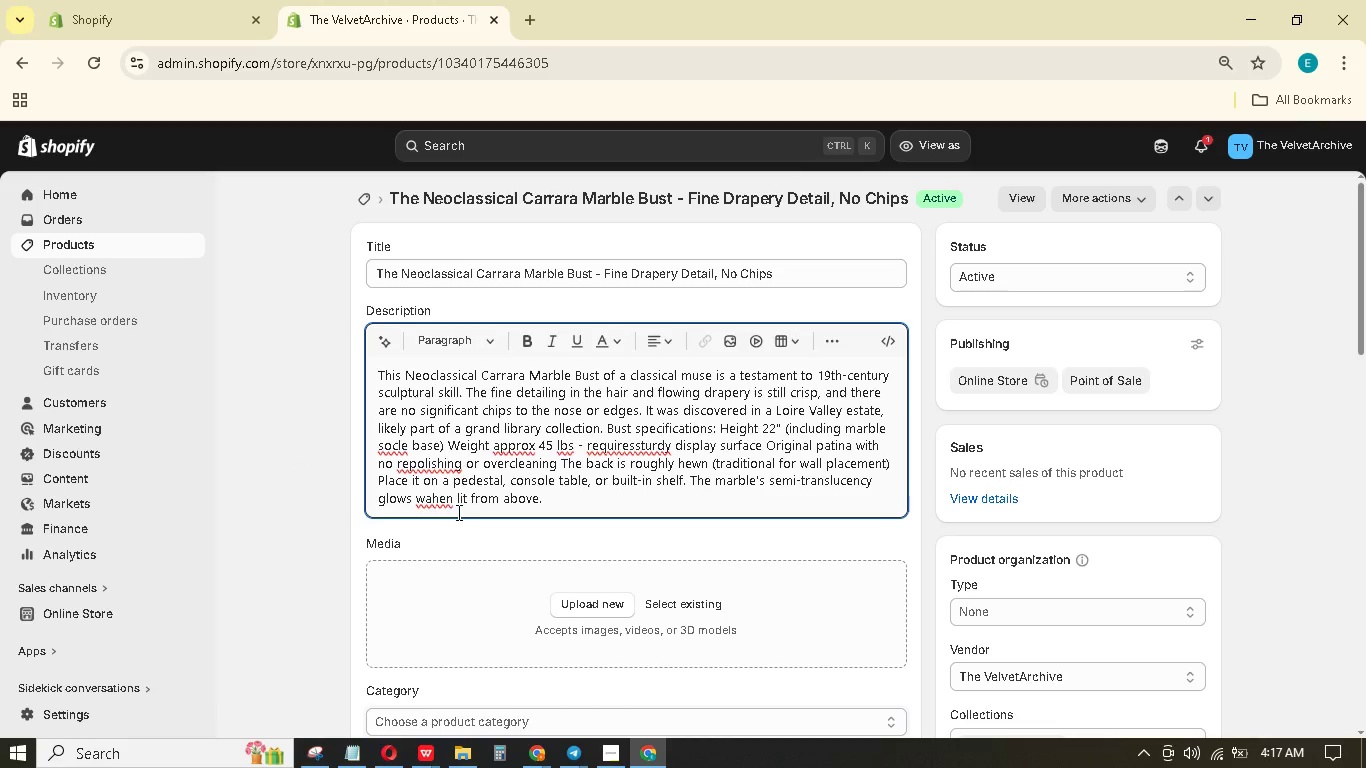 
key(Backspace)
 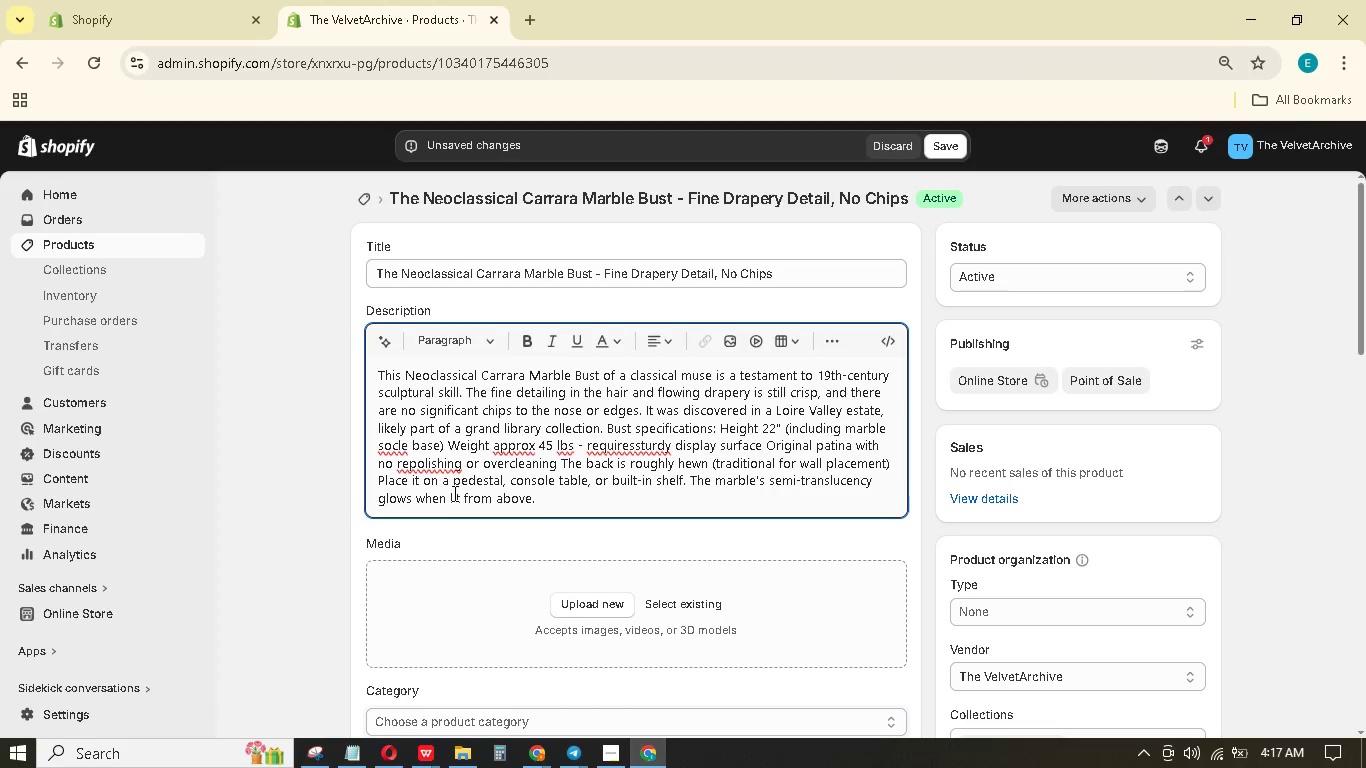 
scroll: coordinate [504, 459], scroll_direction: up, amount: 7.0
 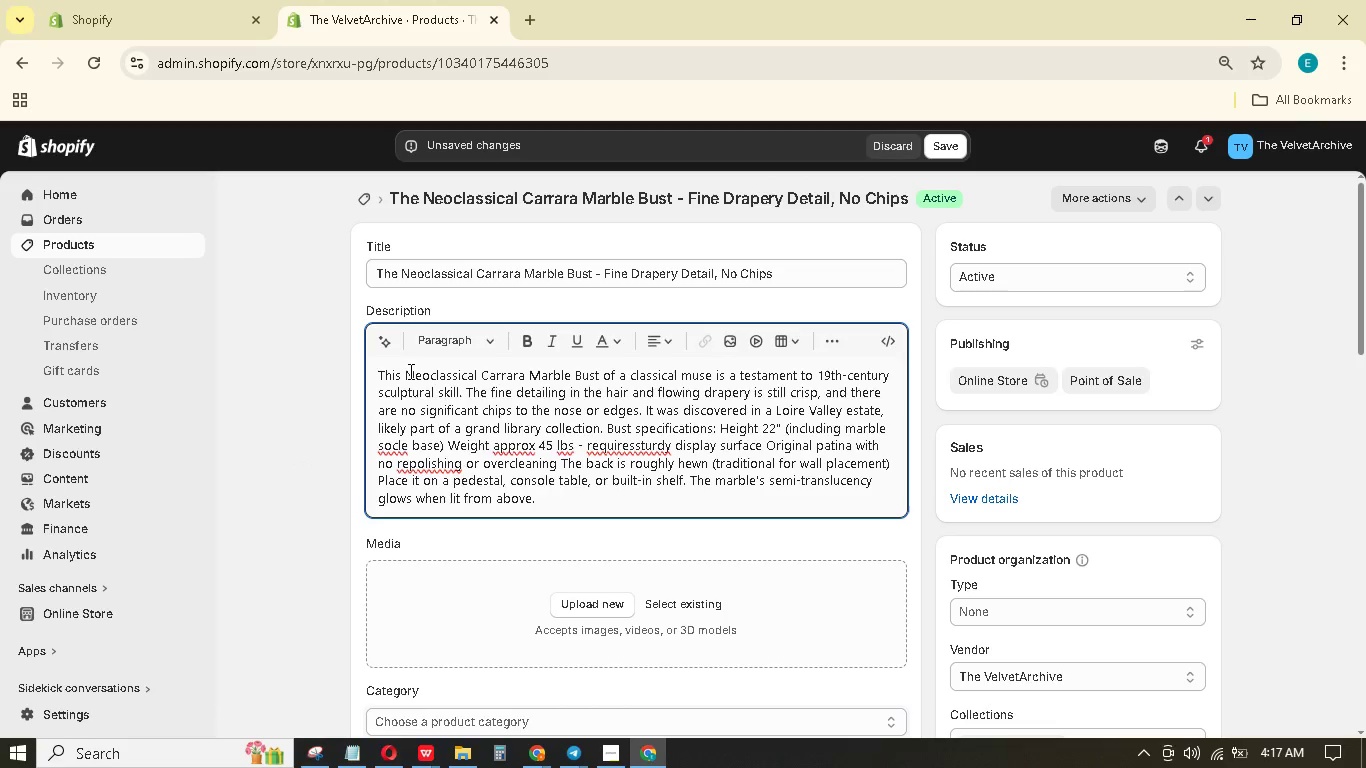 
left_click_drag(start_coordinate=[409, 371], to_coordinate=[571, 368])
 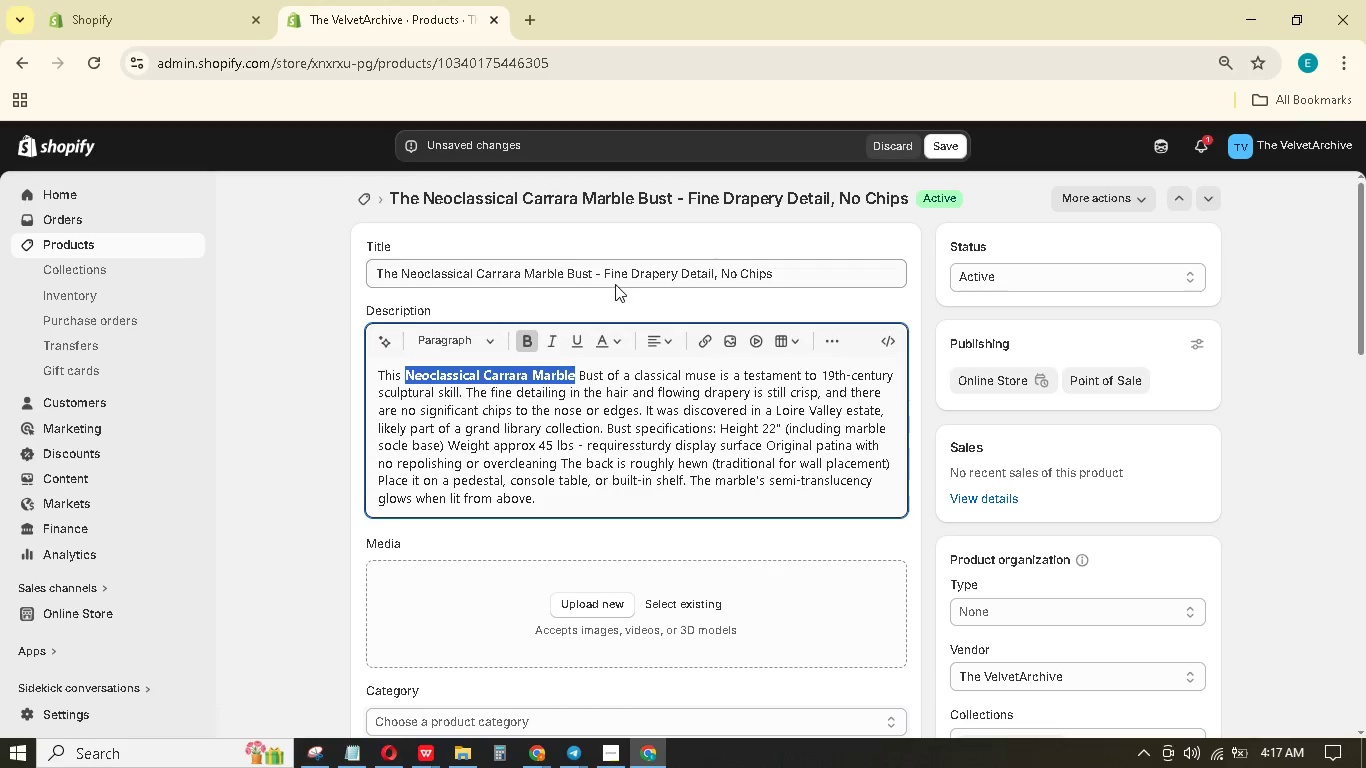 
left_click_drag(start_coordinate=[597, 270], to_coordinate=[783, 256])
 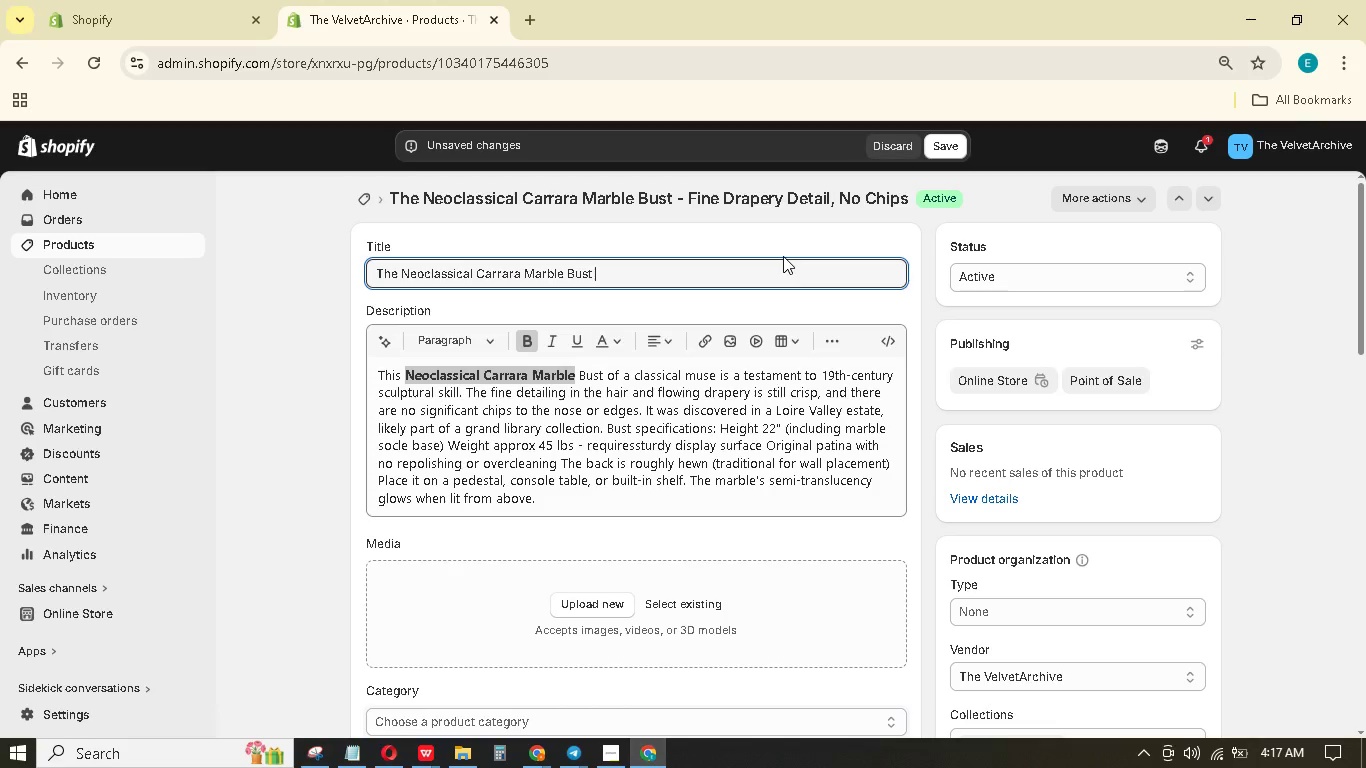 
key(Backspace)
 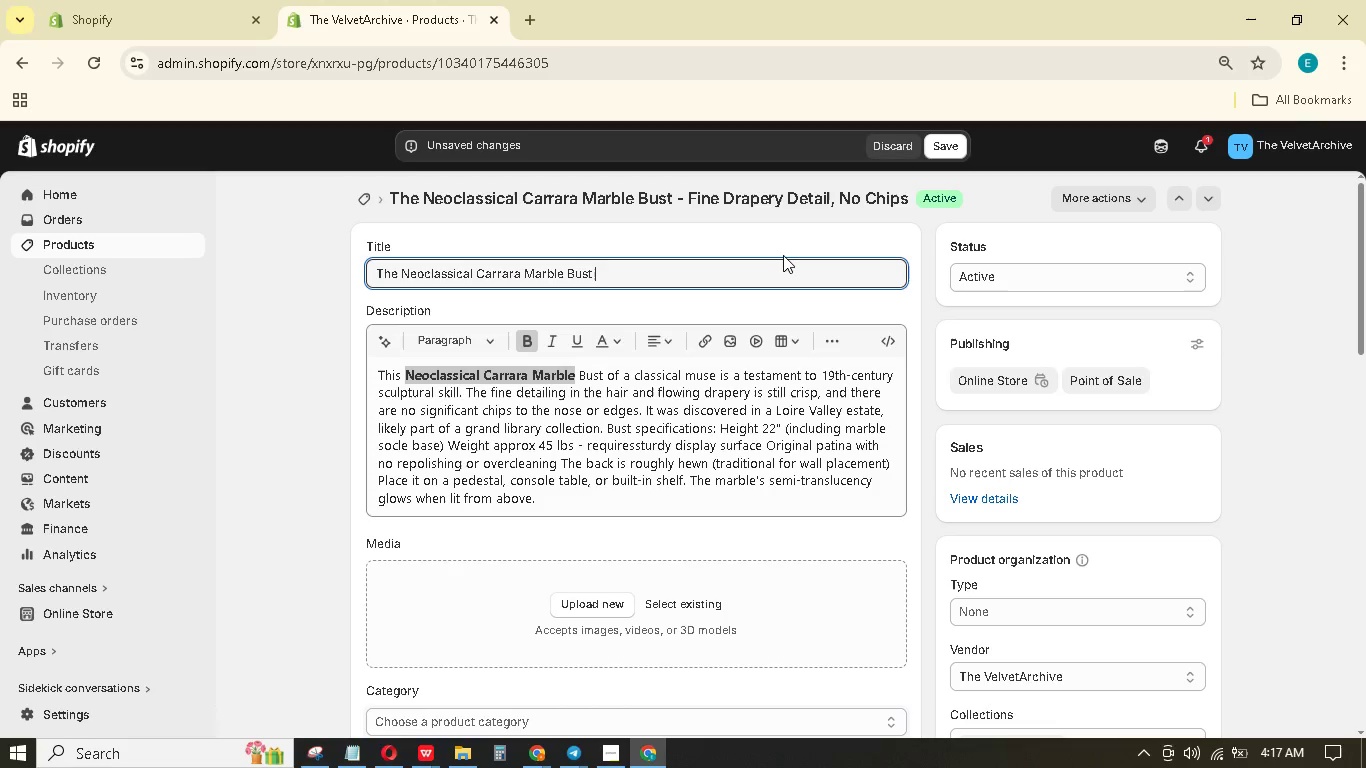 
key(Backspace)
 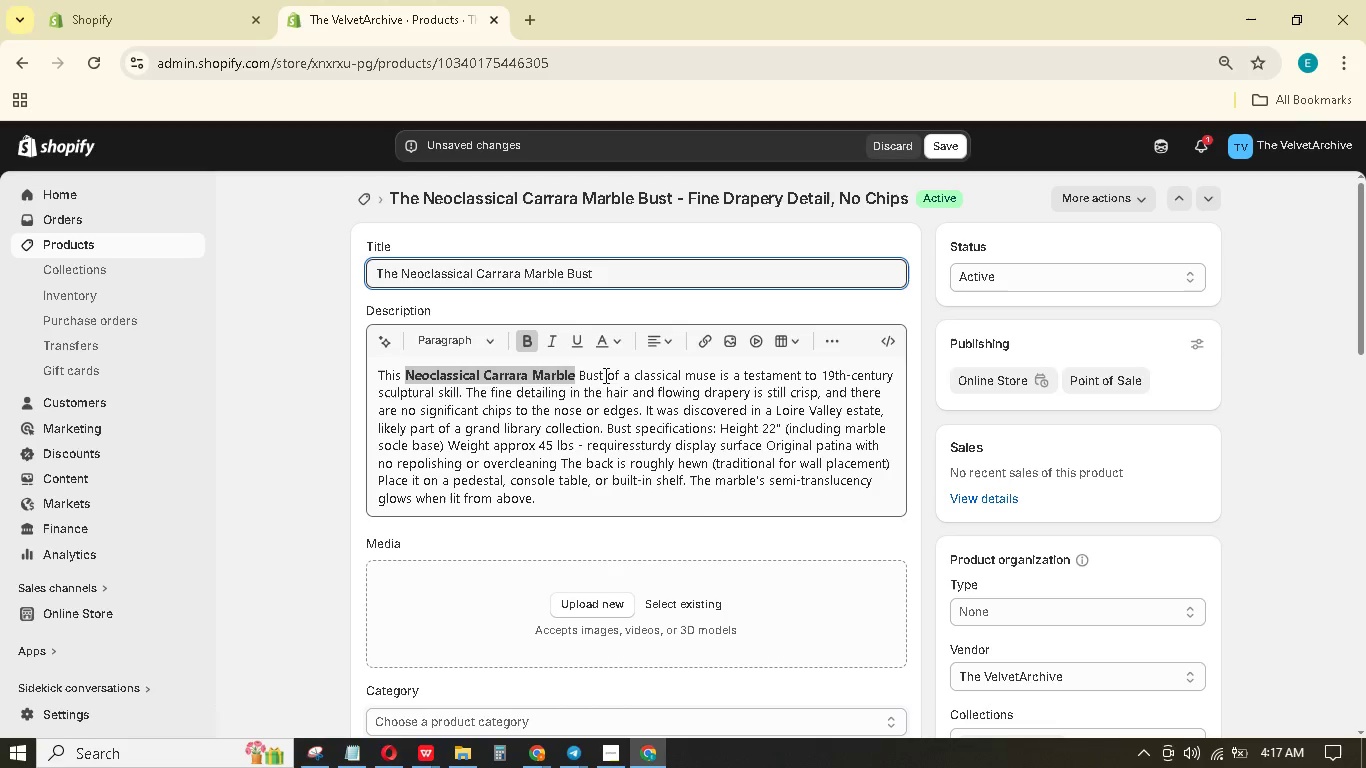 
left_click([604, 375])
 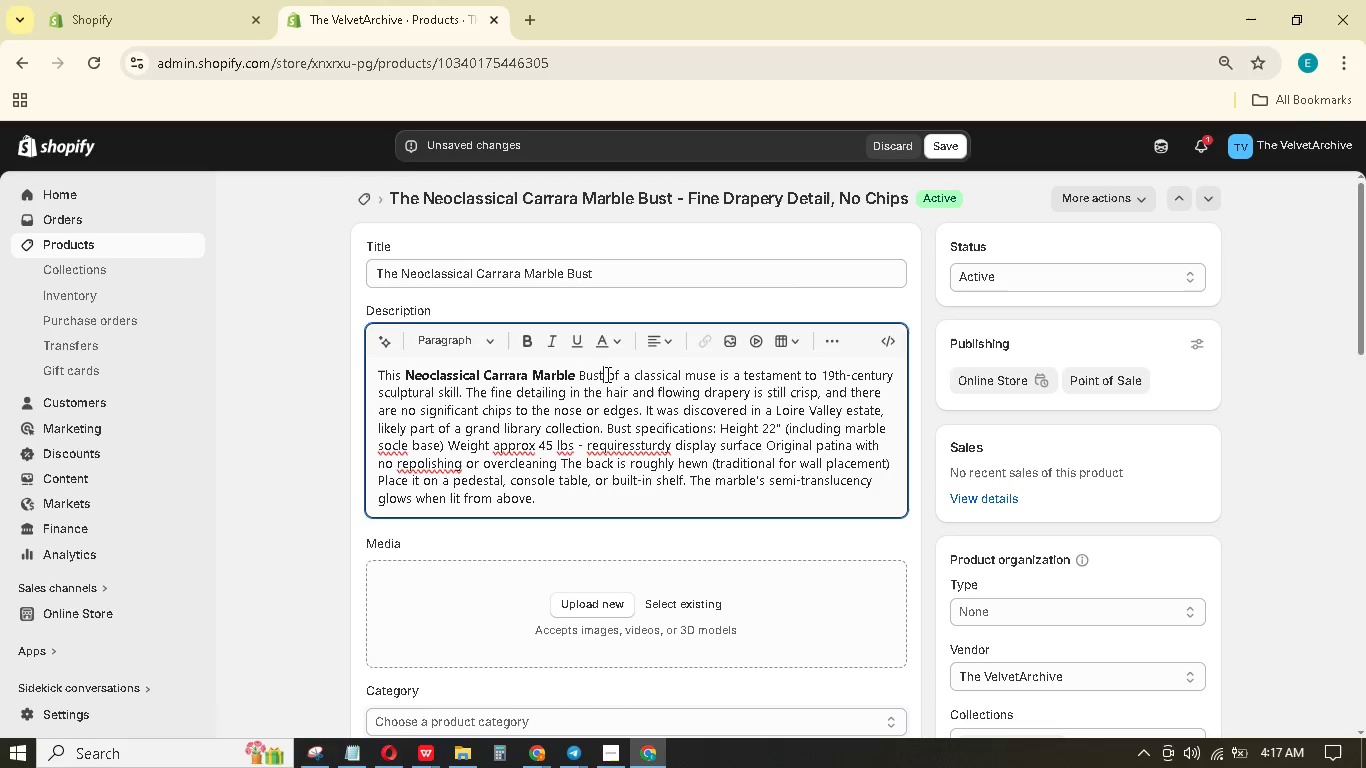 
left_click_drag(start_coordinate=[605, 374], to_coordinate=[577, 364])
 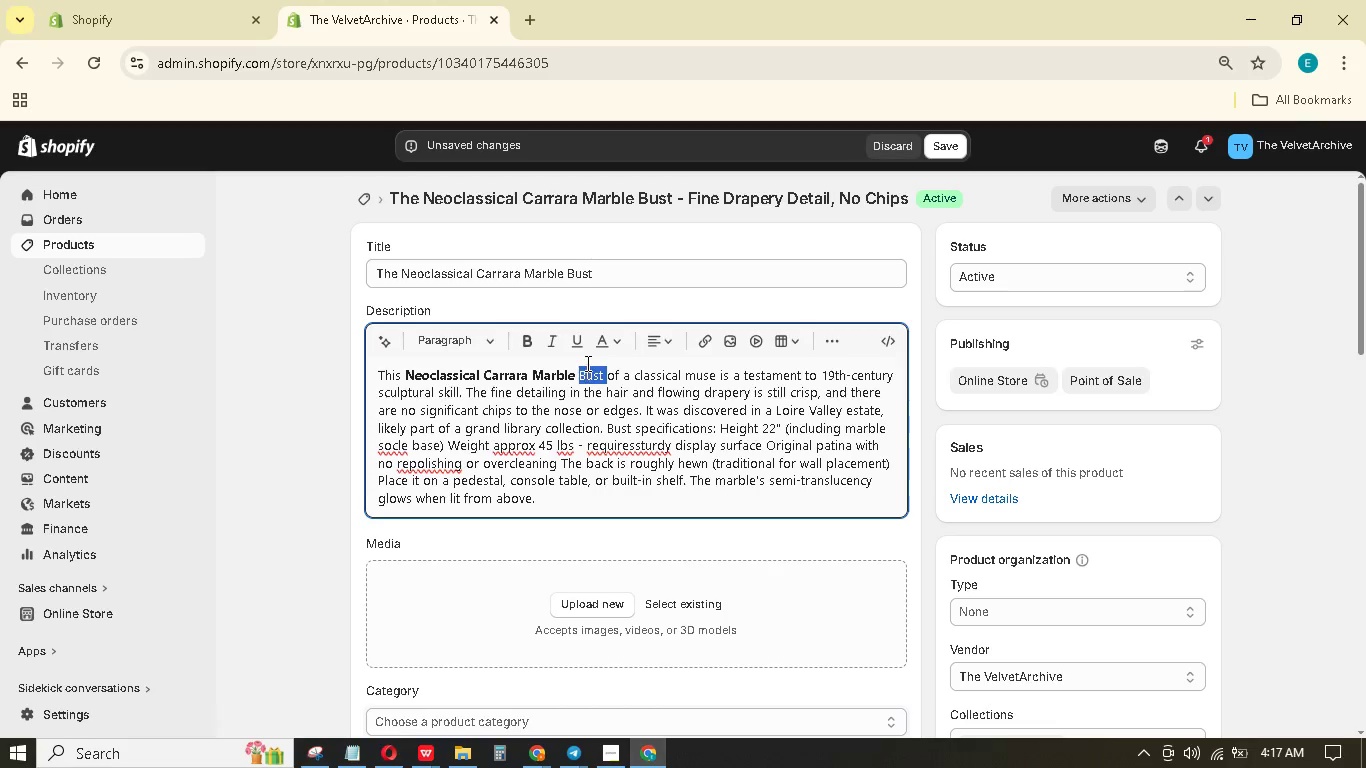 
left_click([528, 334])
 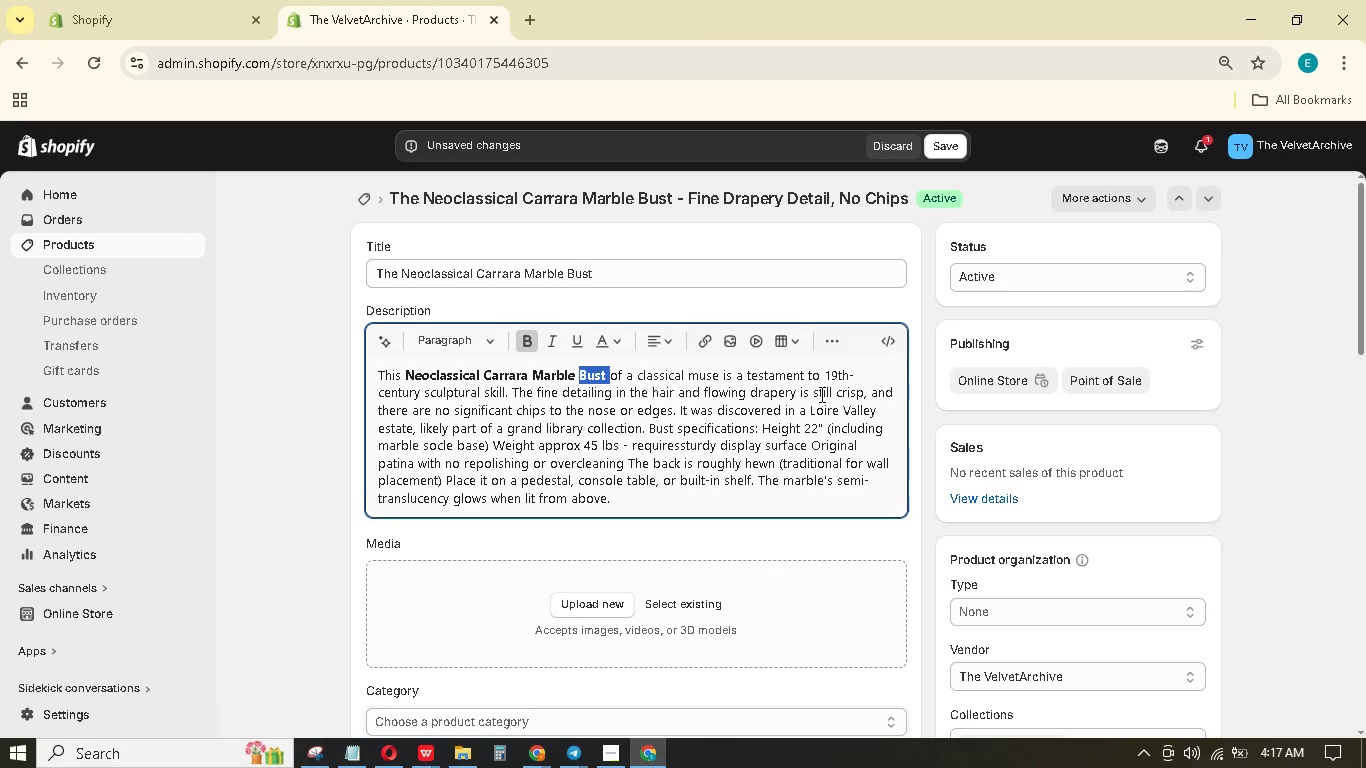 
wait(12.38)
 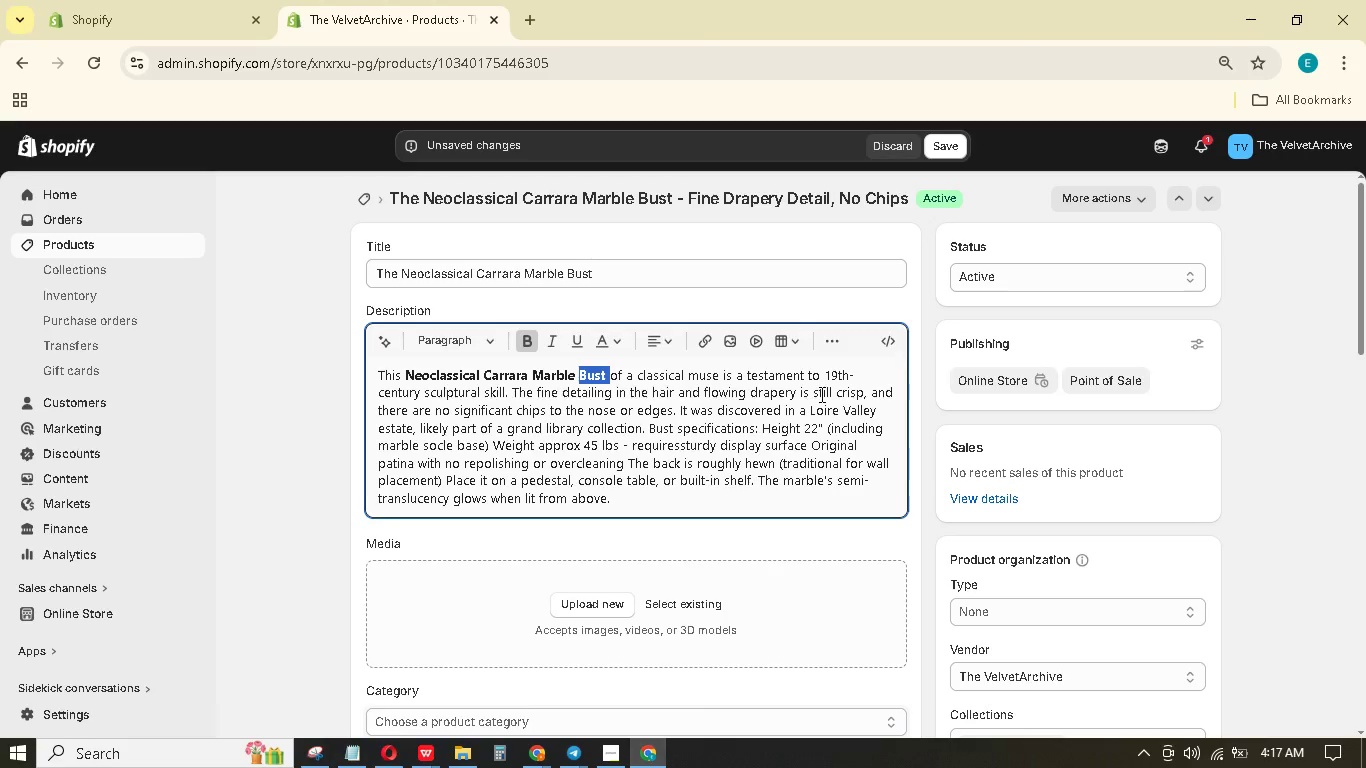 
key(Enter)
 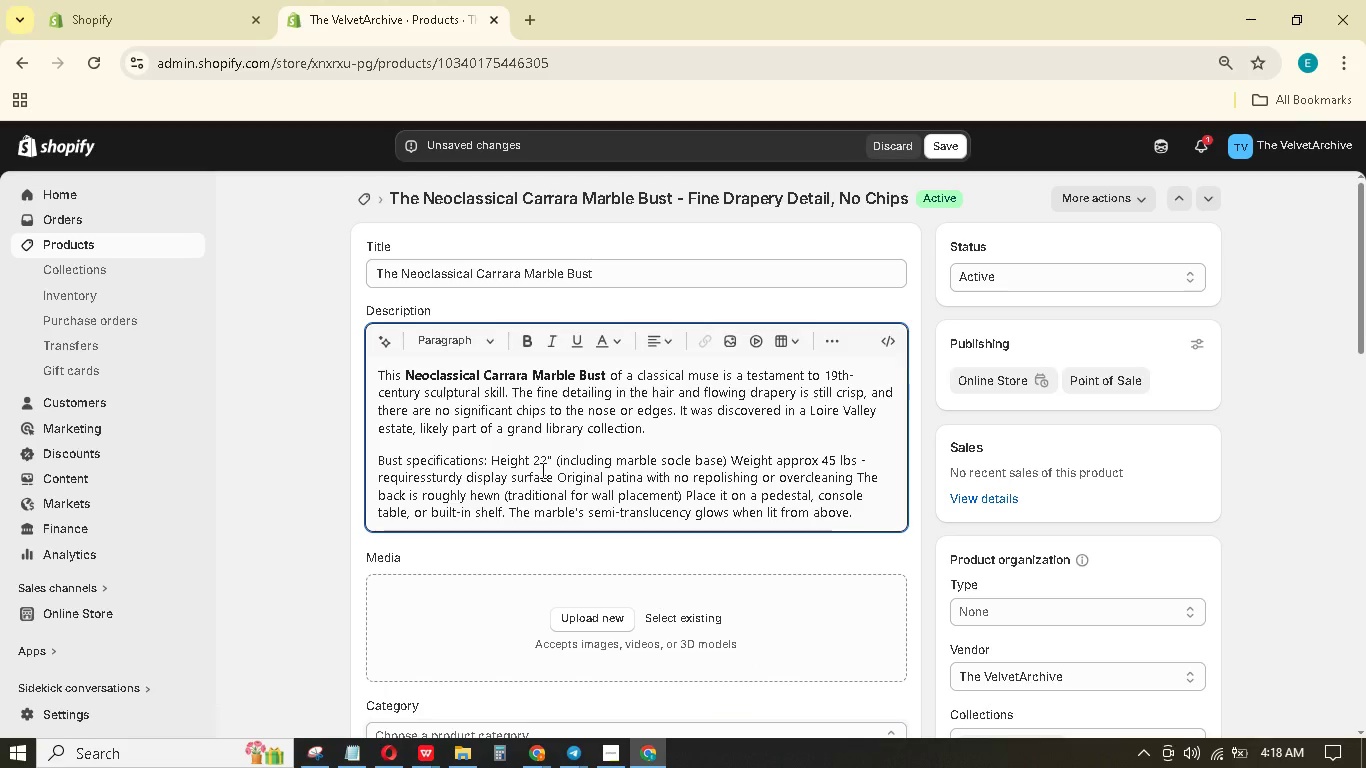 
left_click([491, 458])
 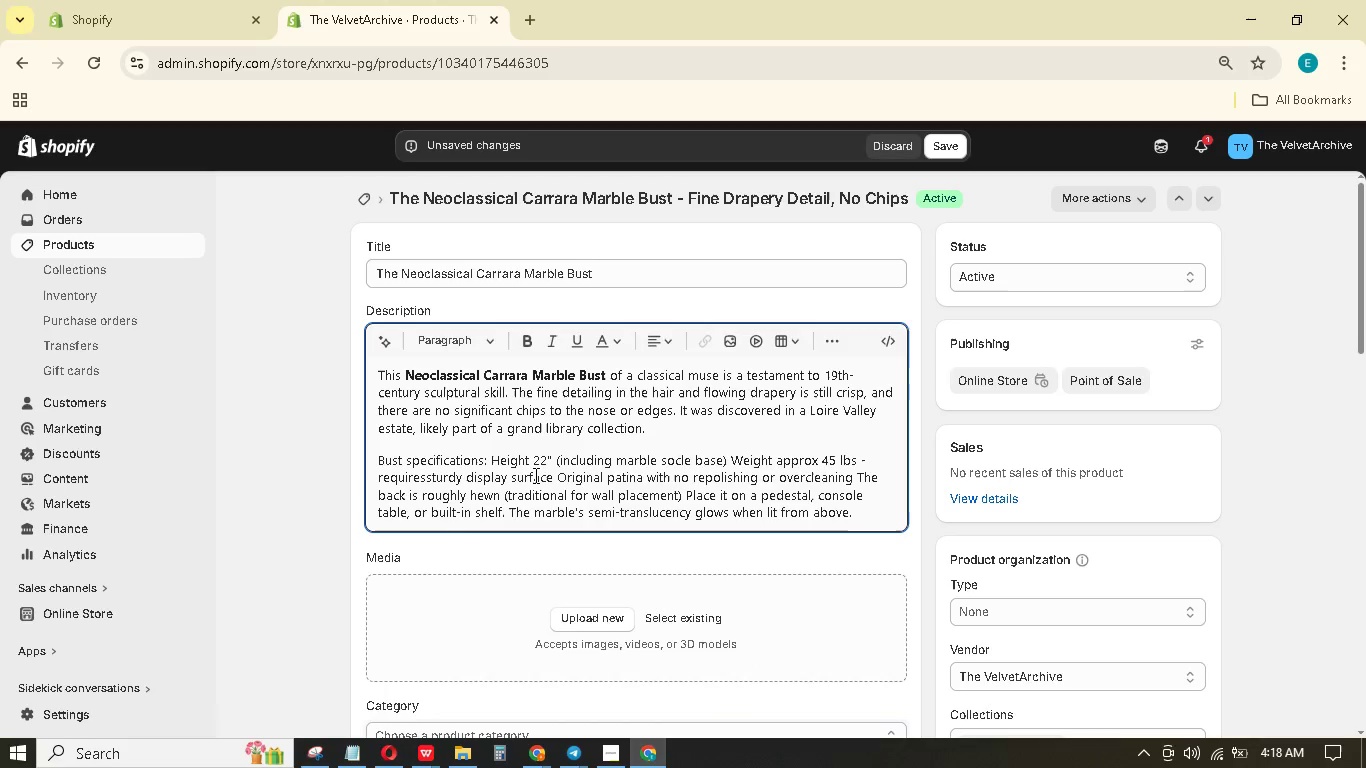 
key(Enter)
 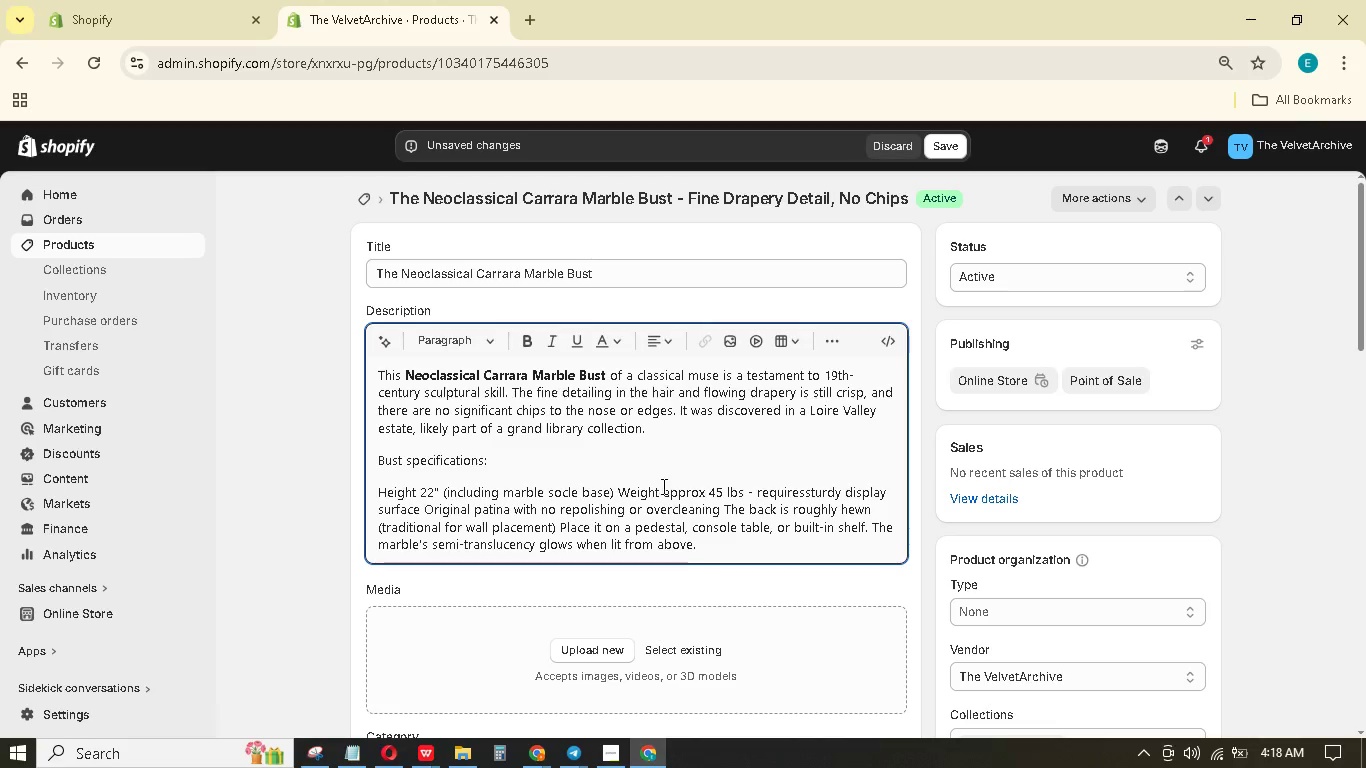 
wait(5.44)
 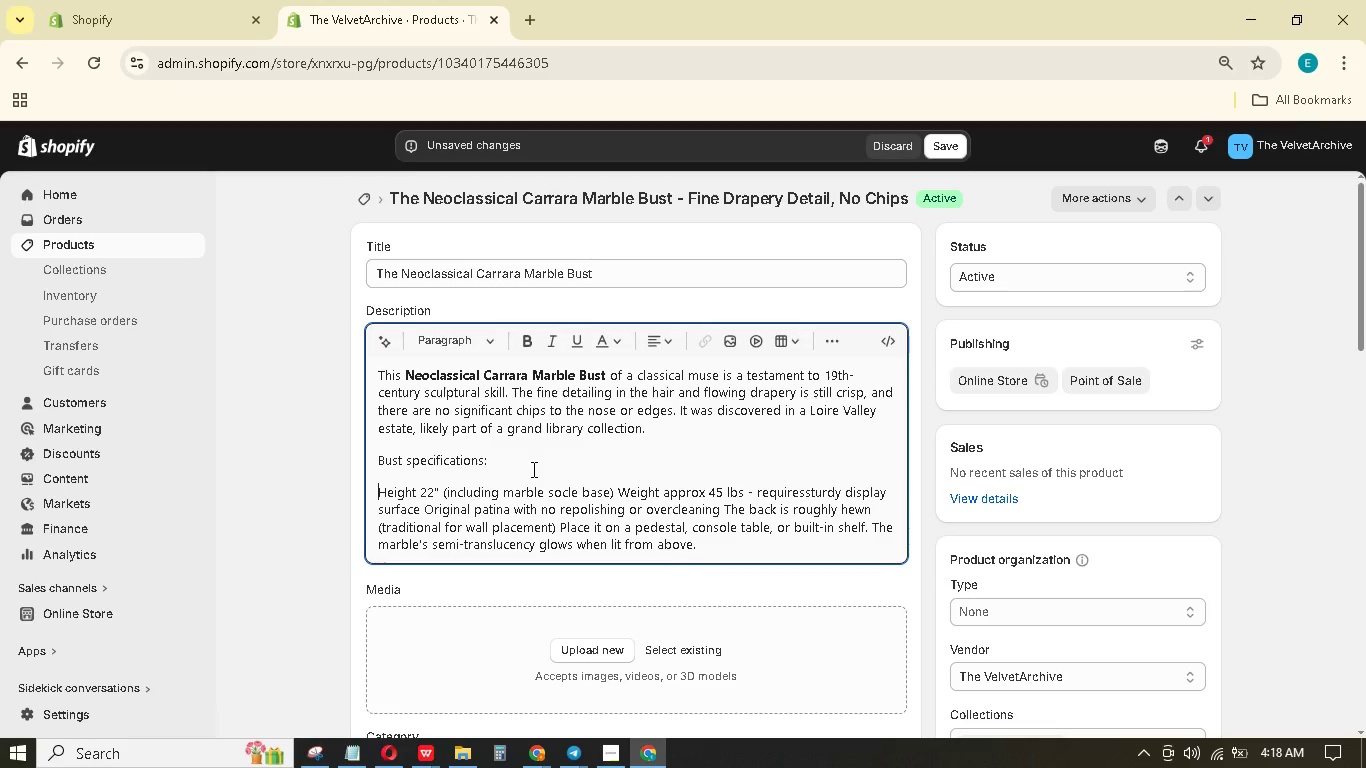 
key(Enter)
 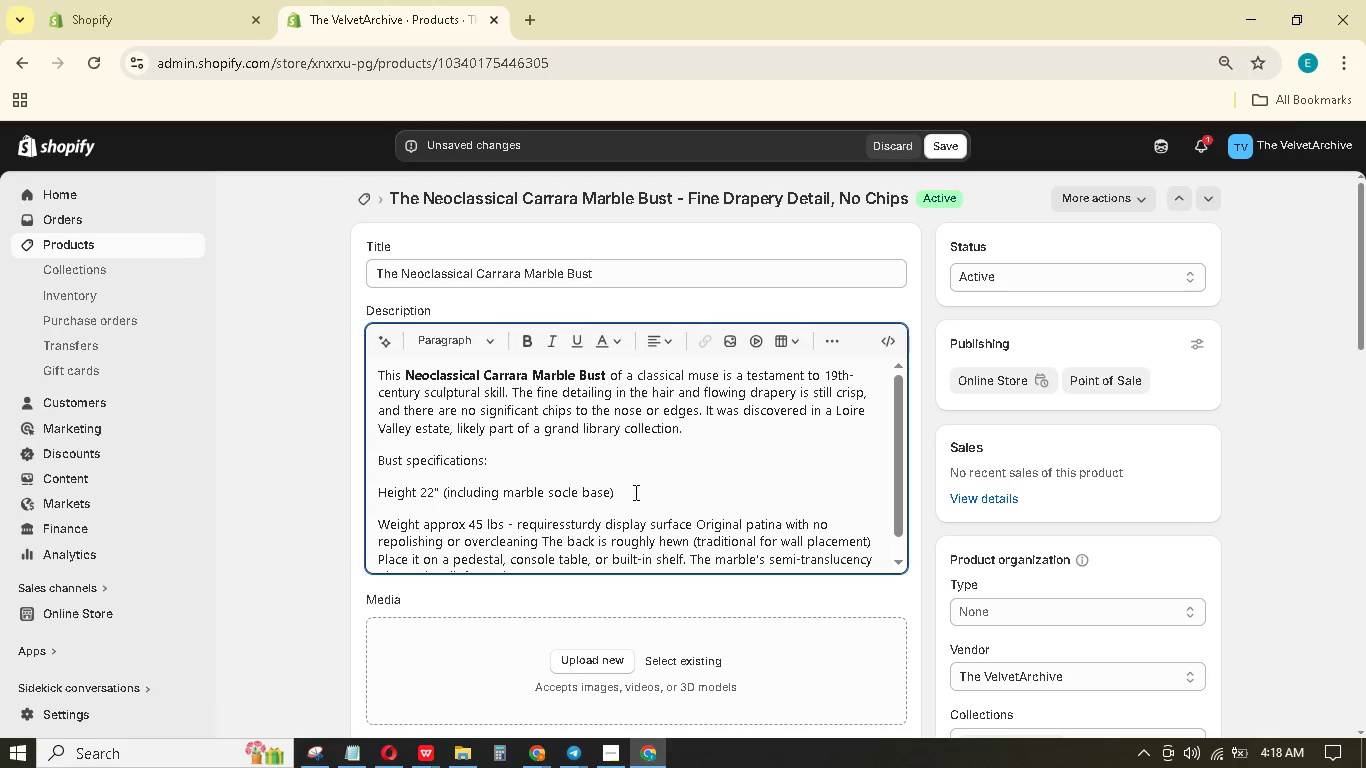 
scroll: coordinate [634, 492], scroll_direction: down, amount: 1.0
 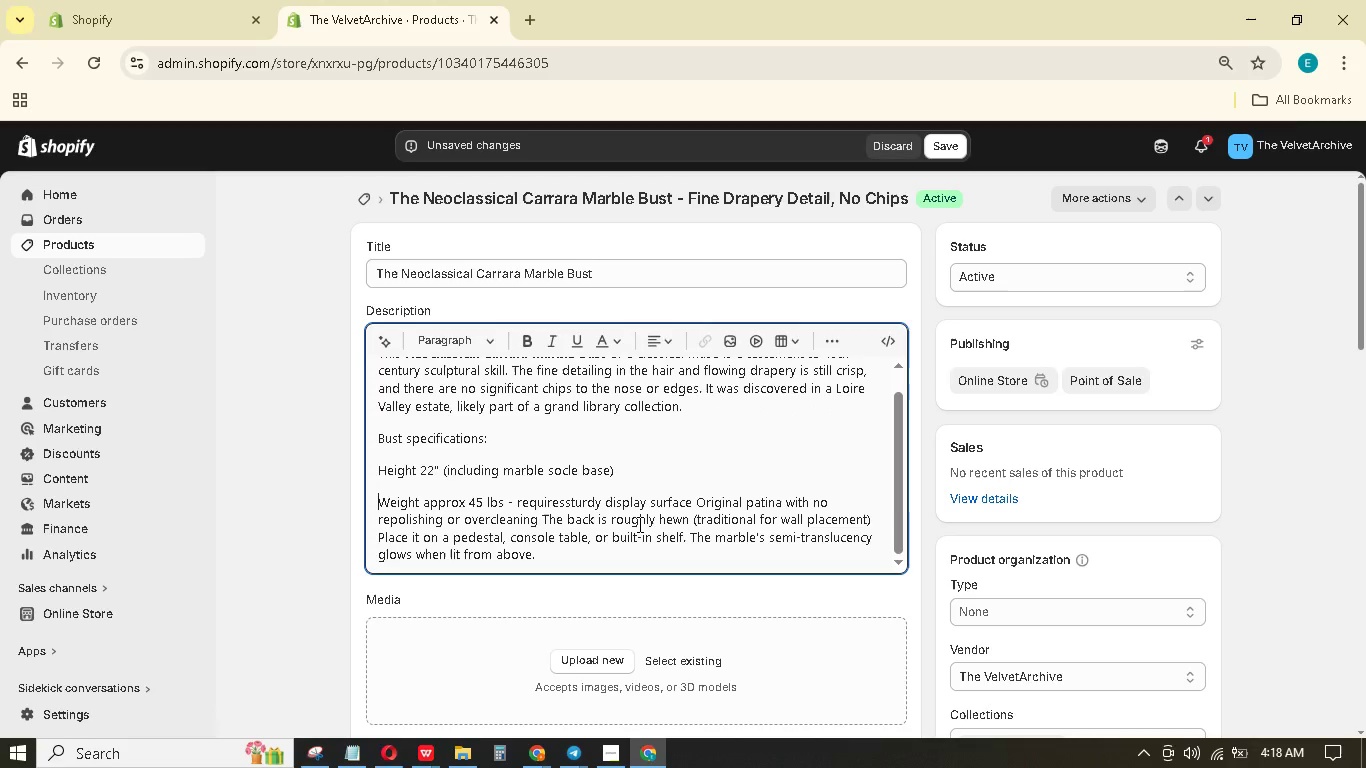 
left_click([696, 495])
 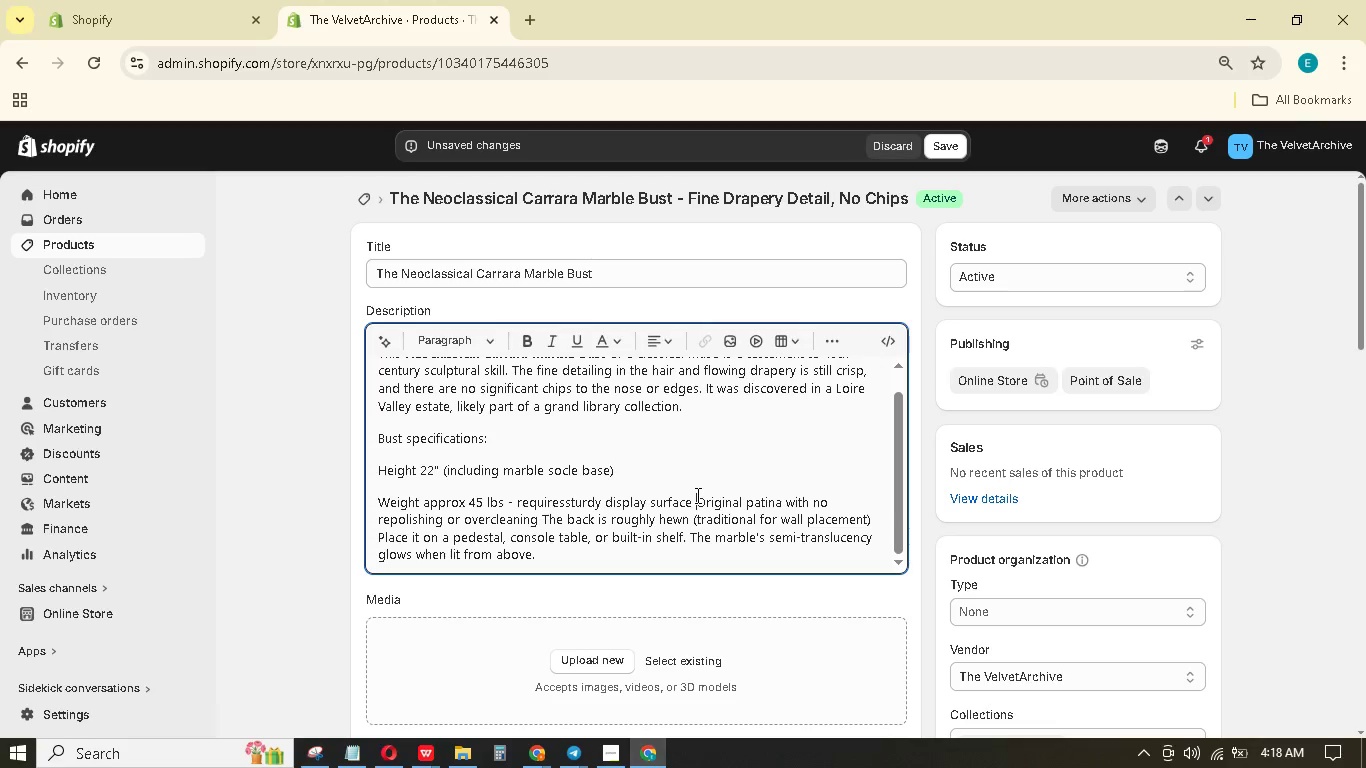 
key(Enter)
 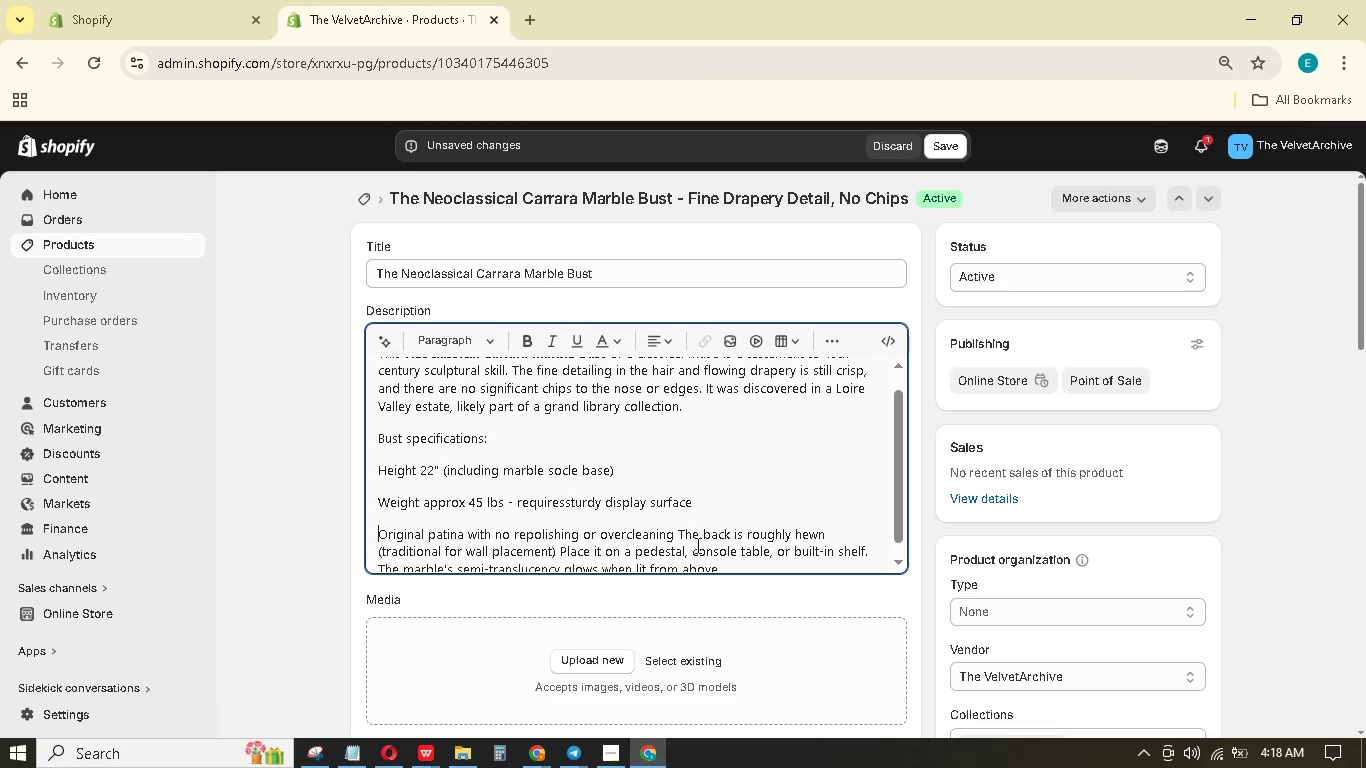 
left_click([681, 533])
 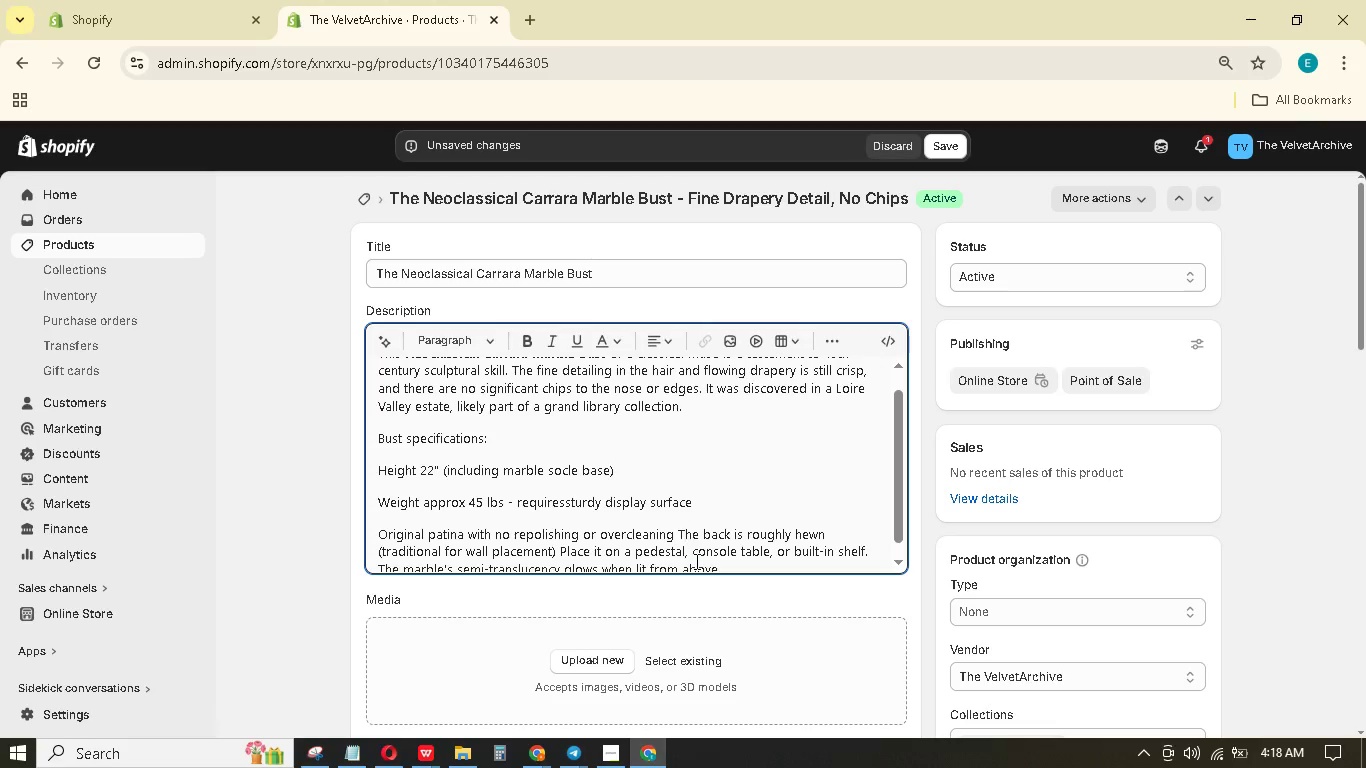 
key(ArrowLeft)
 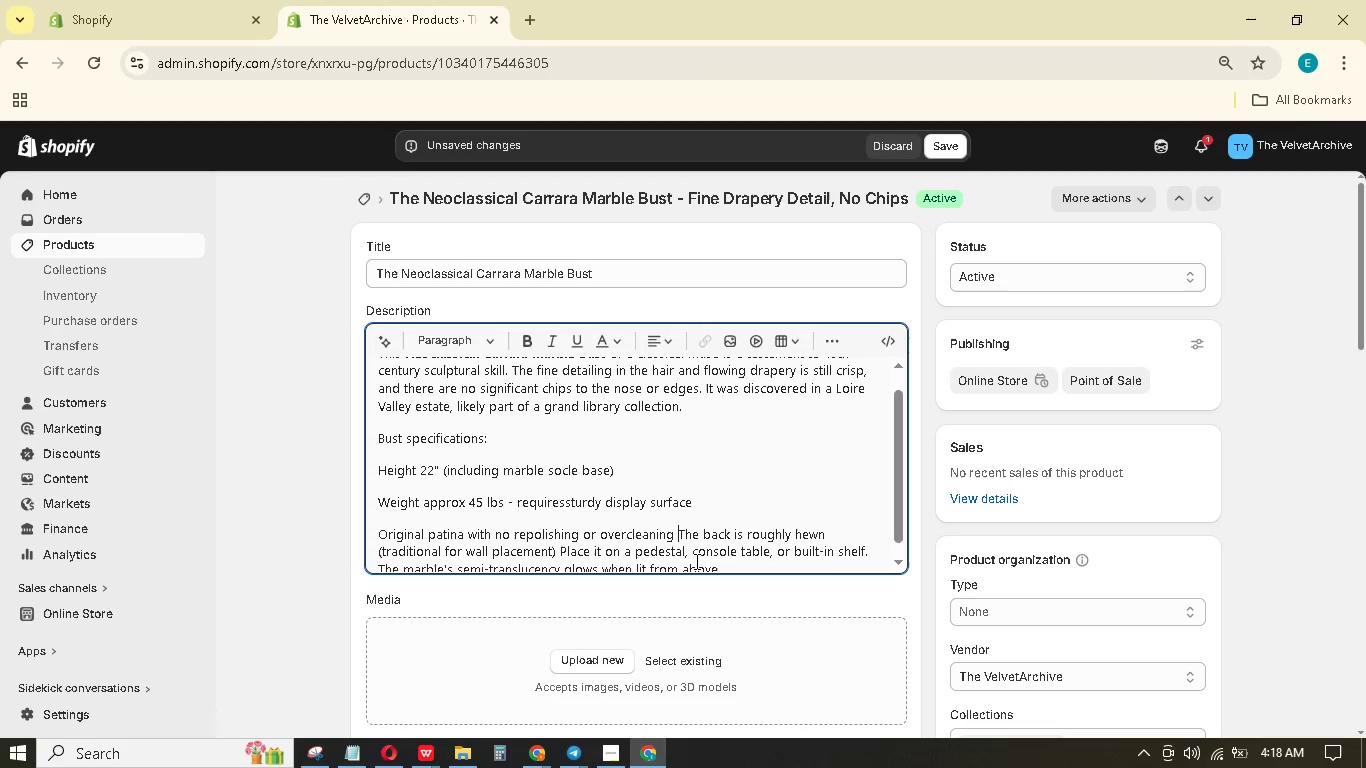 
key(Enter)
 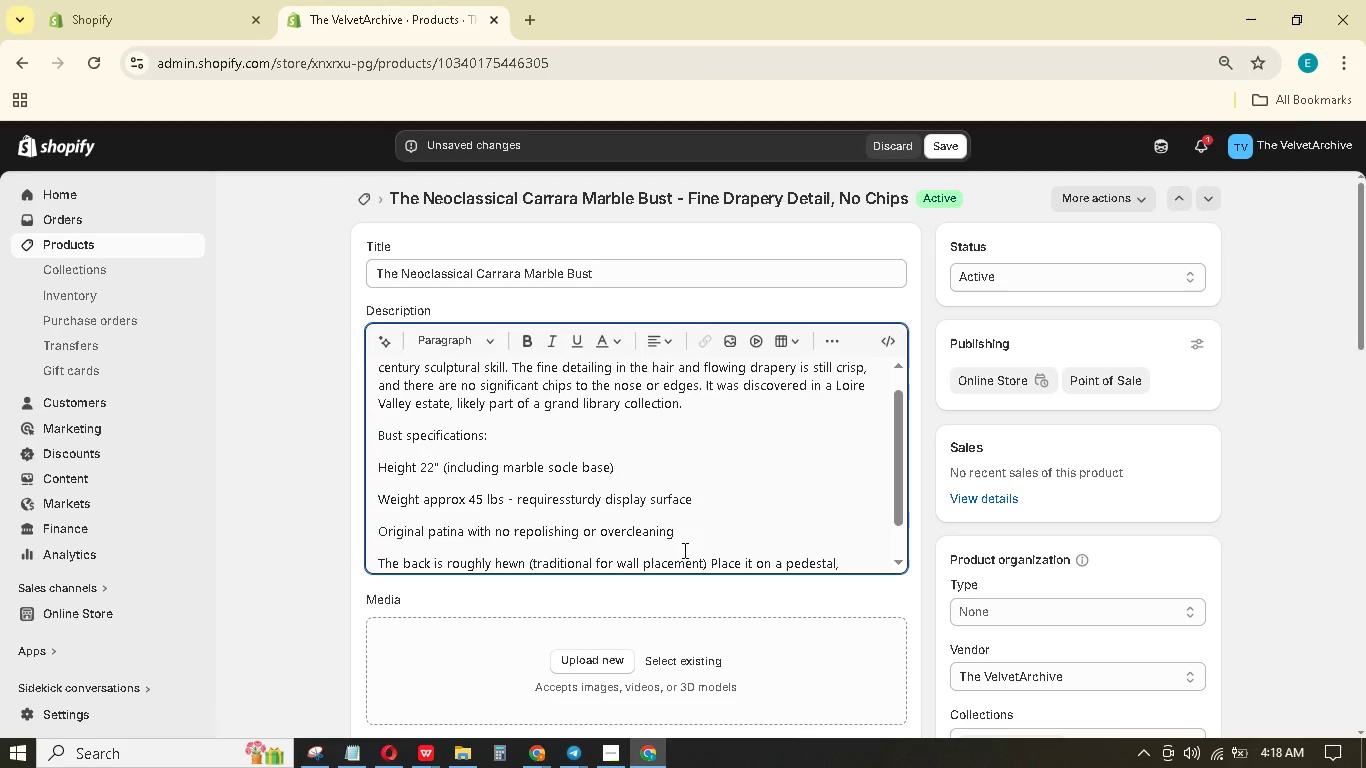 
scroll: coordinate [683, 550], scroll_direction: down, amount: 1.0
 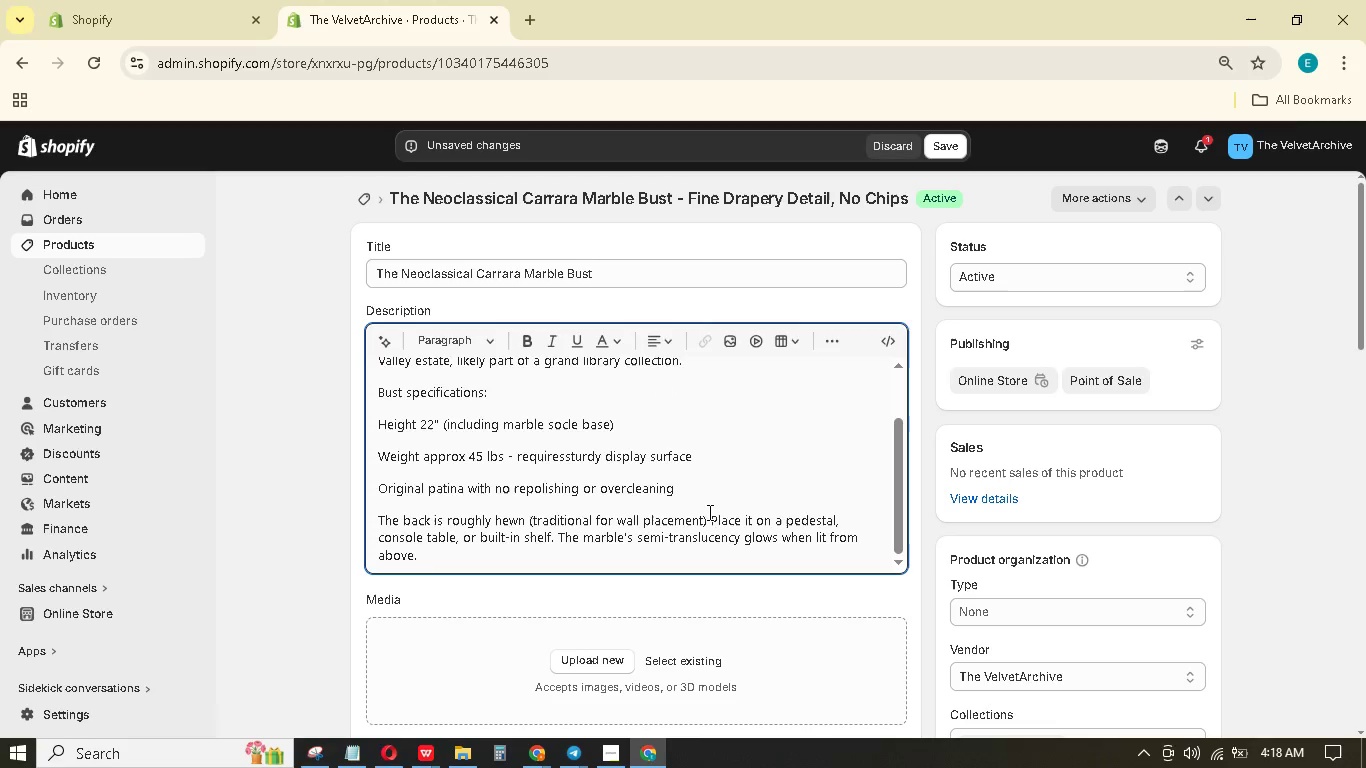 
left_click([713, 519])
 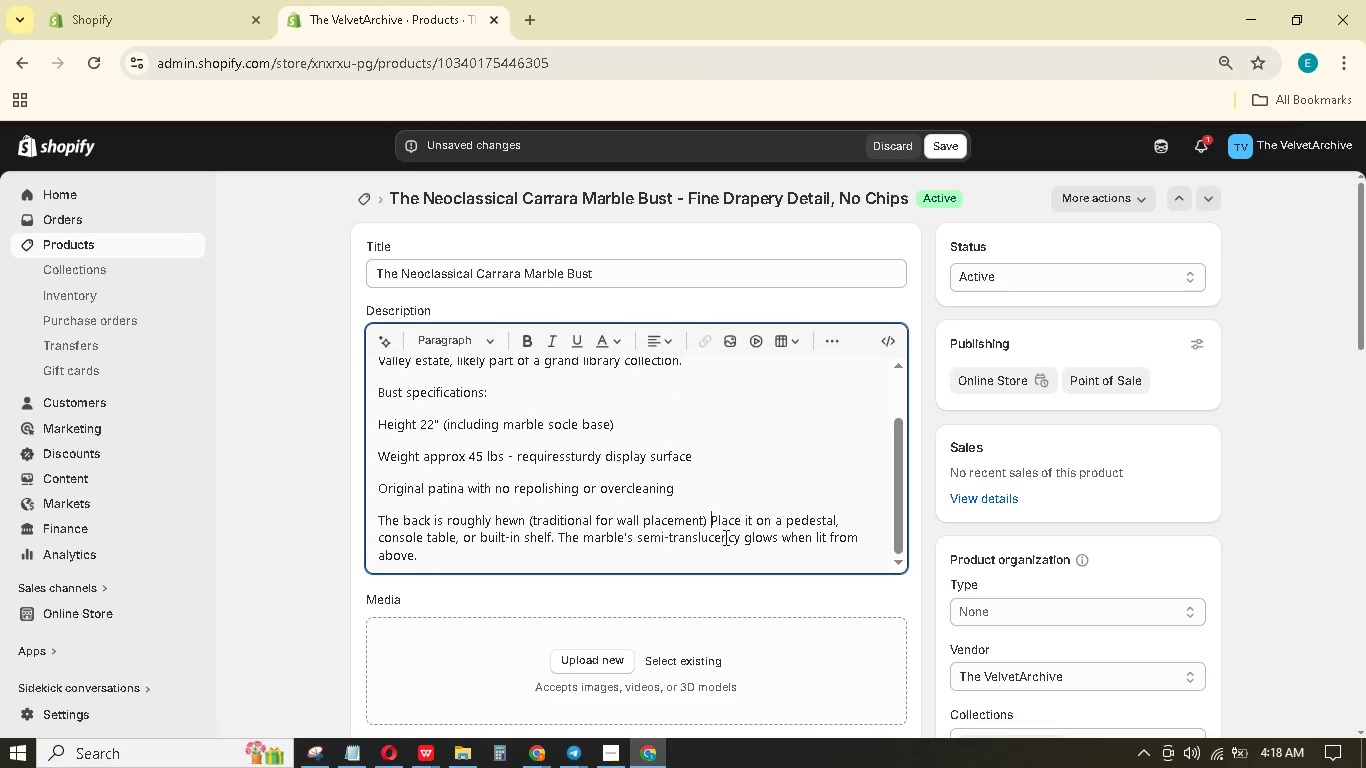 
key(Enter)
 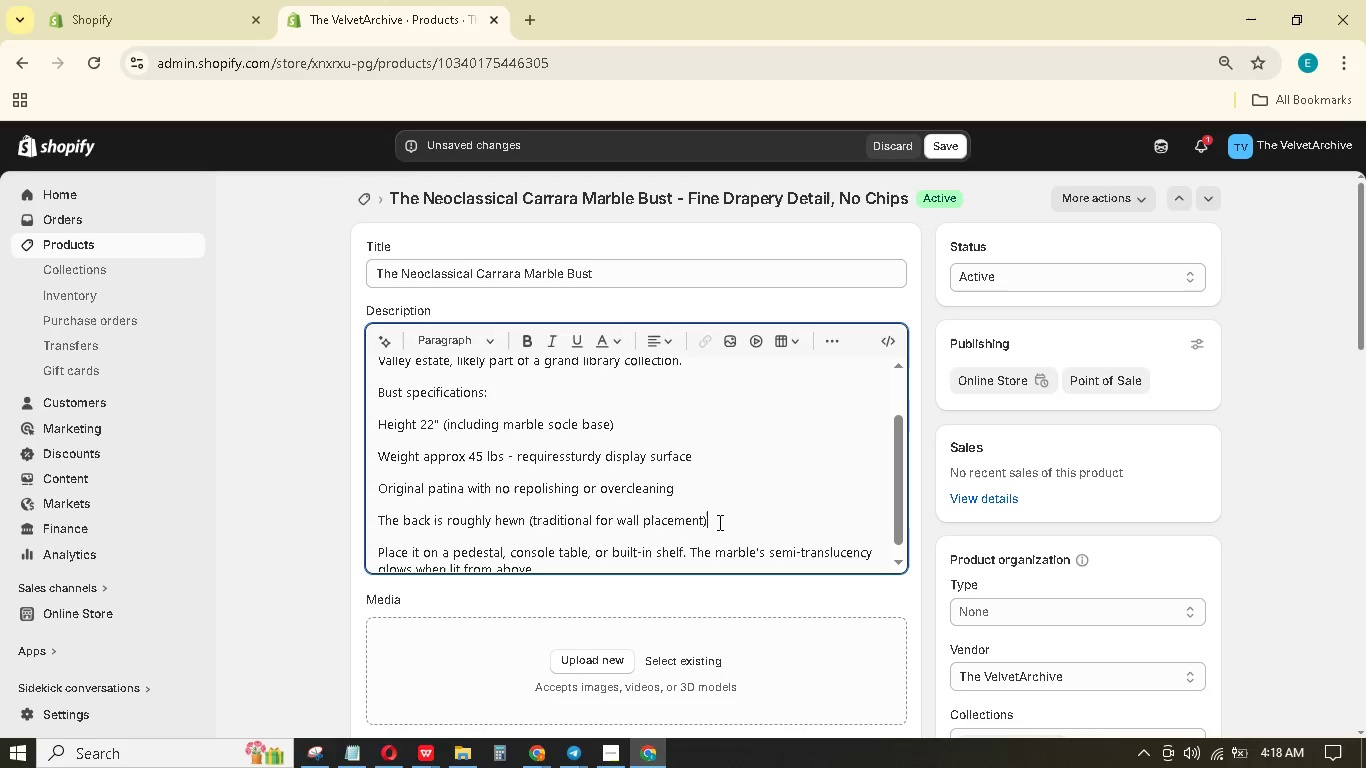 
key(Enter)
 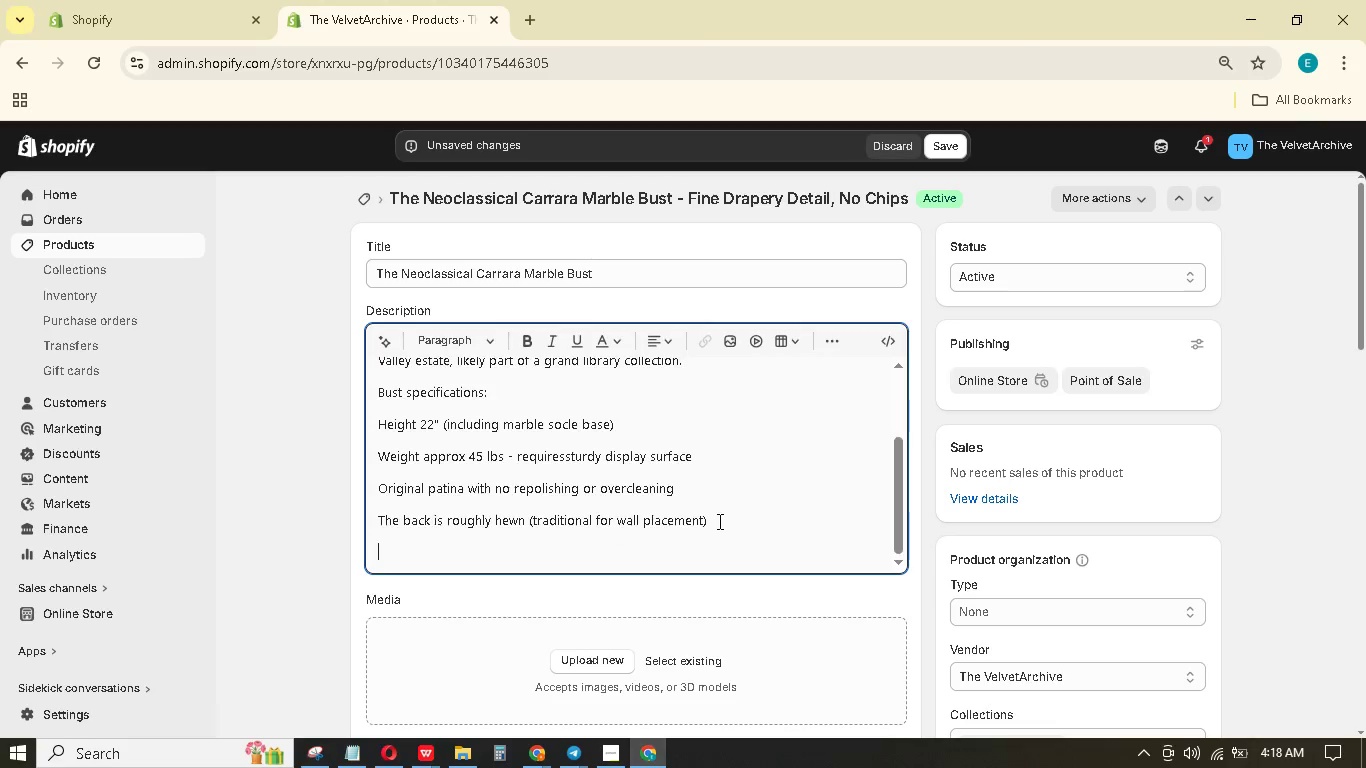 
scroll: coordinate [718, 521], scroll_direction: down, amount: 1.0
 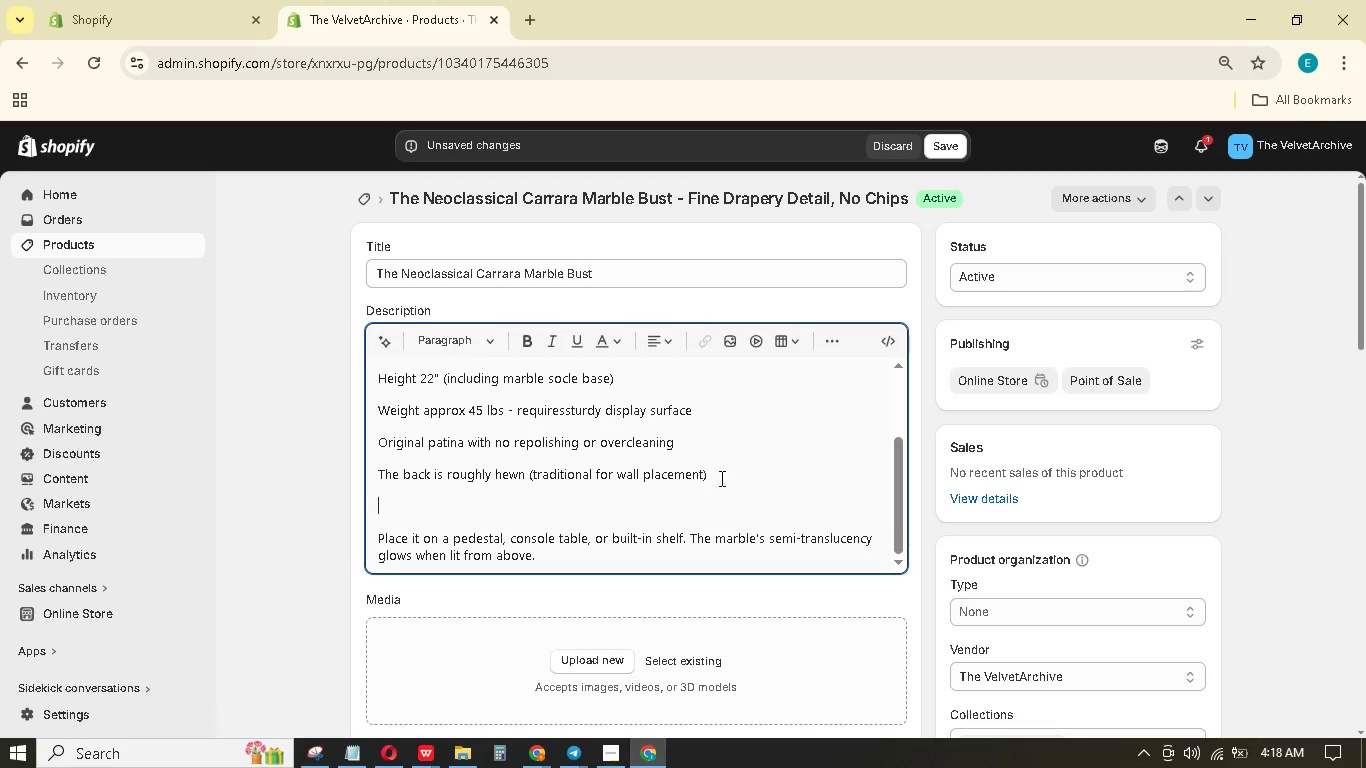 
left_click_drag(start_coordinate=[721, 478], to_coordinate=[366, 383])
 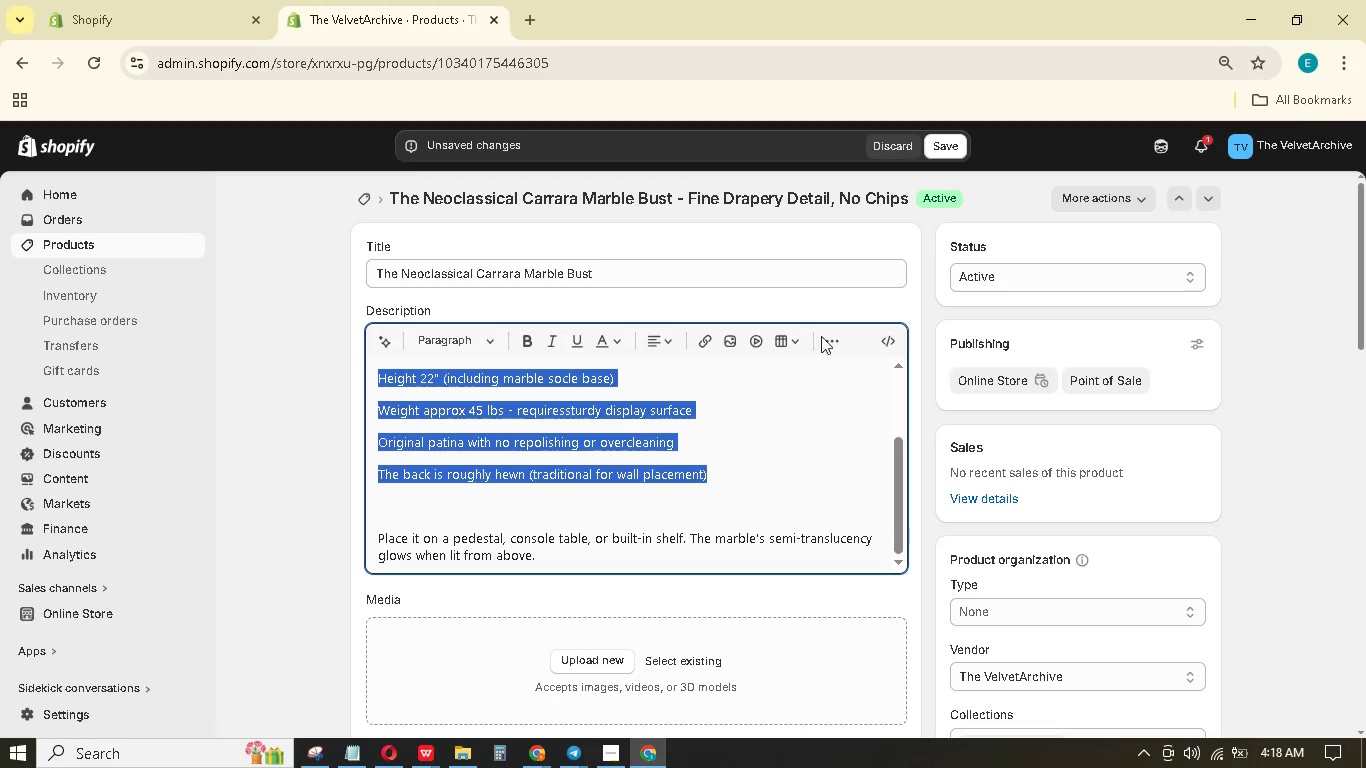 
left_click([826, 339])
 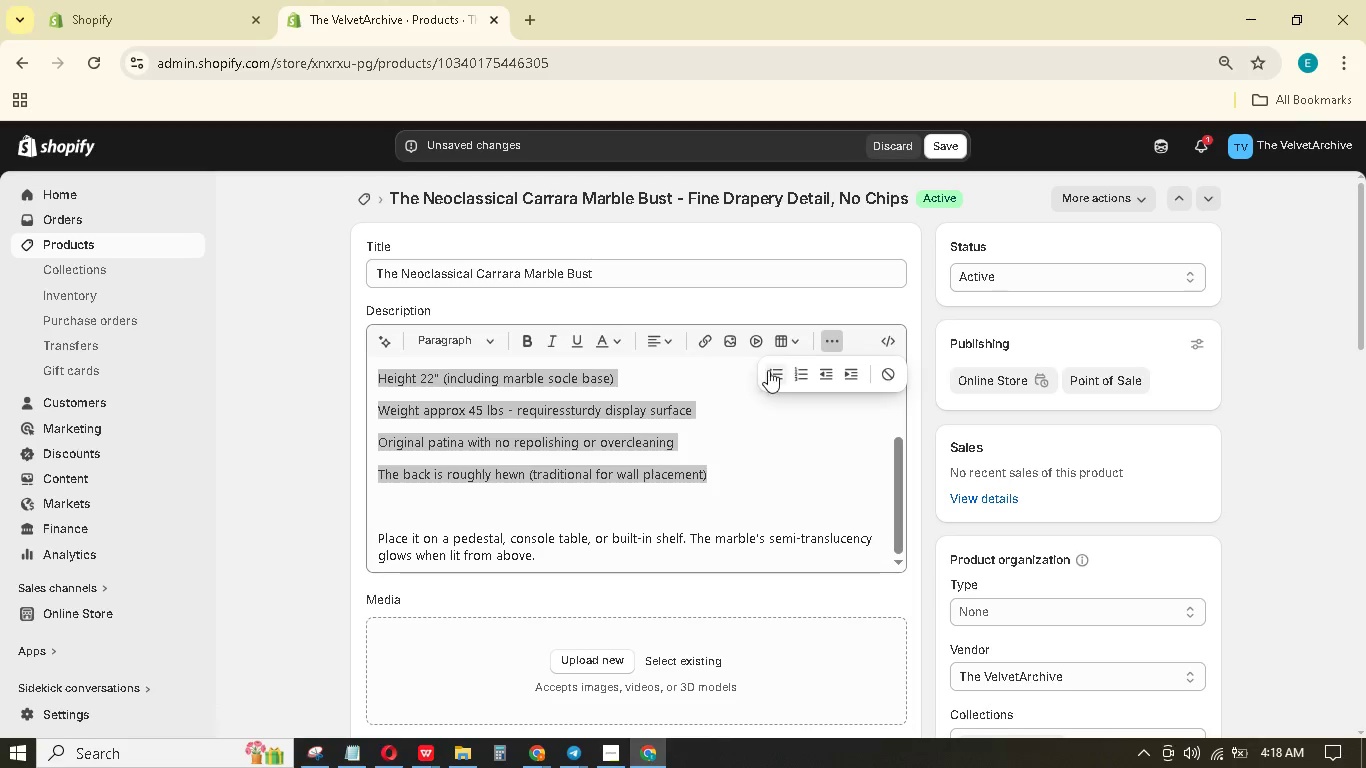 
left_click([774, 370])
 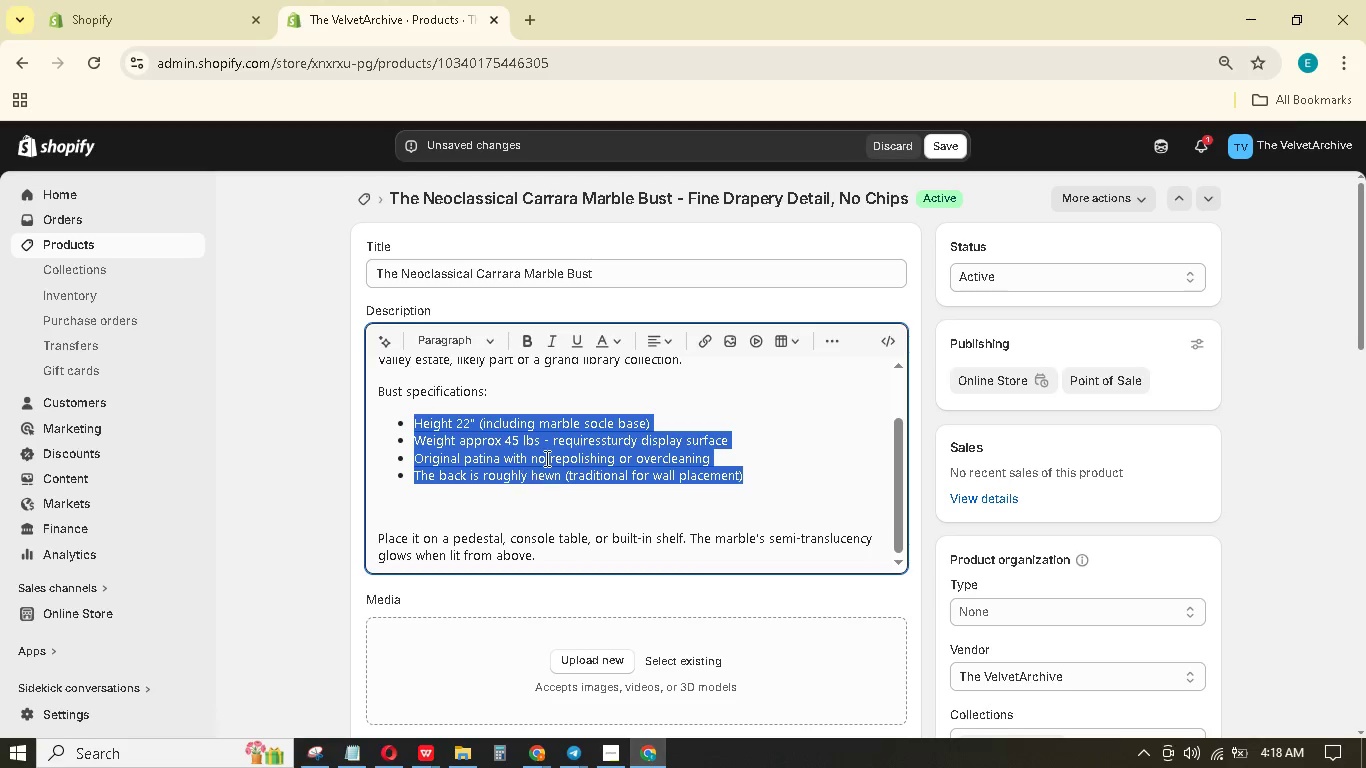 
left_click([468, 517])
 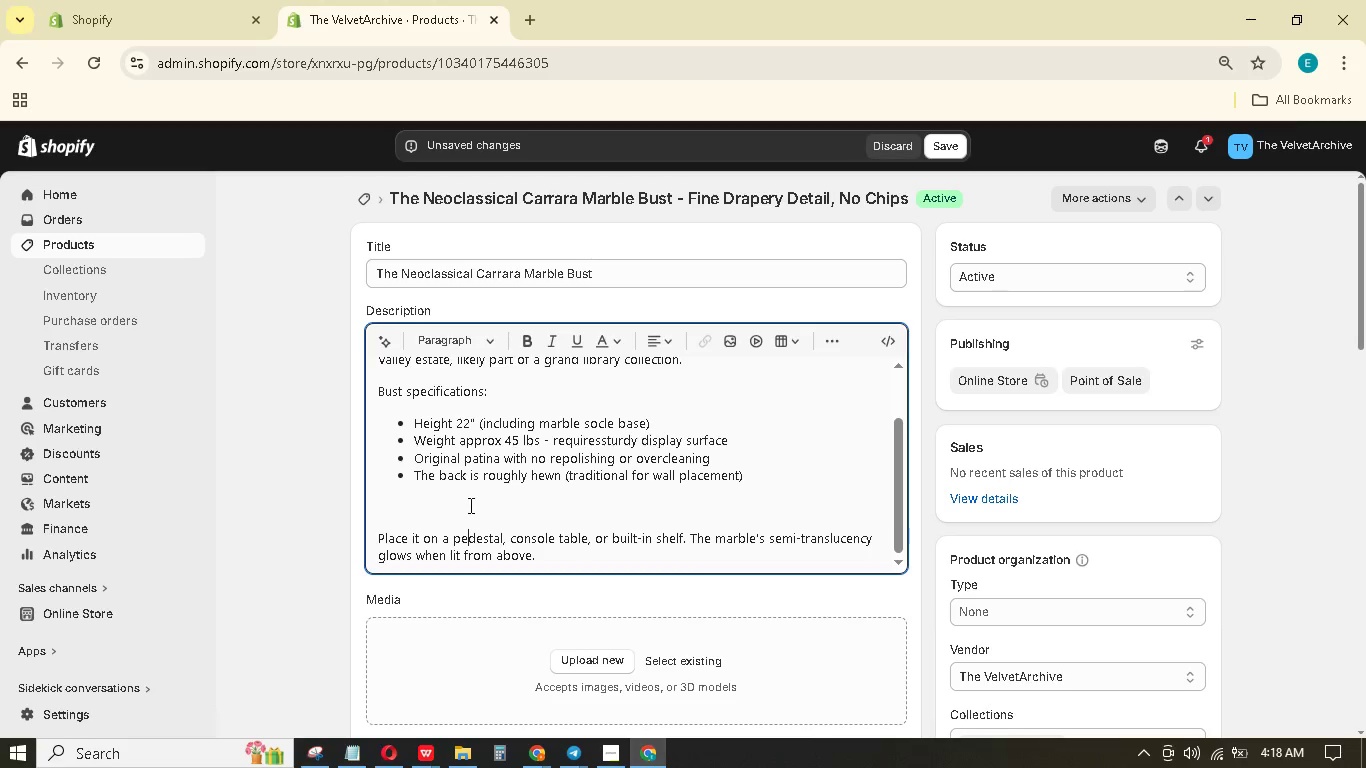 
left_click([469, 503])
 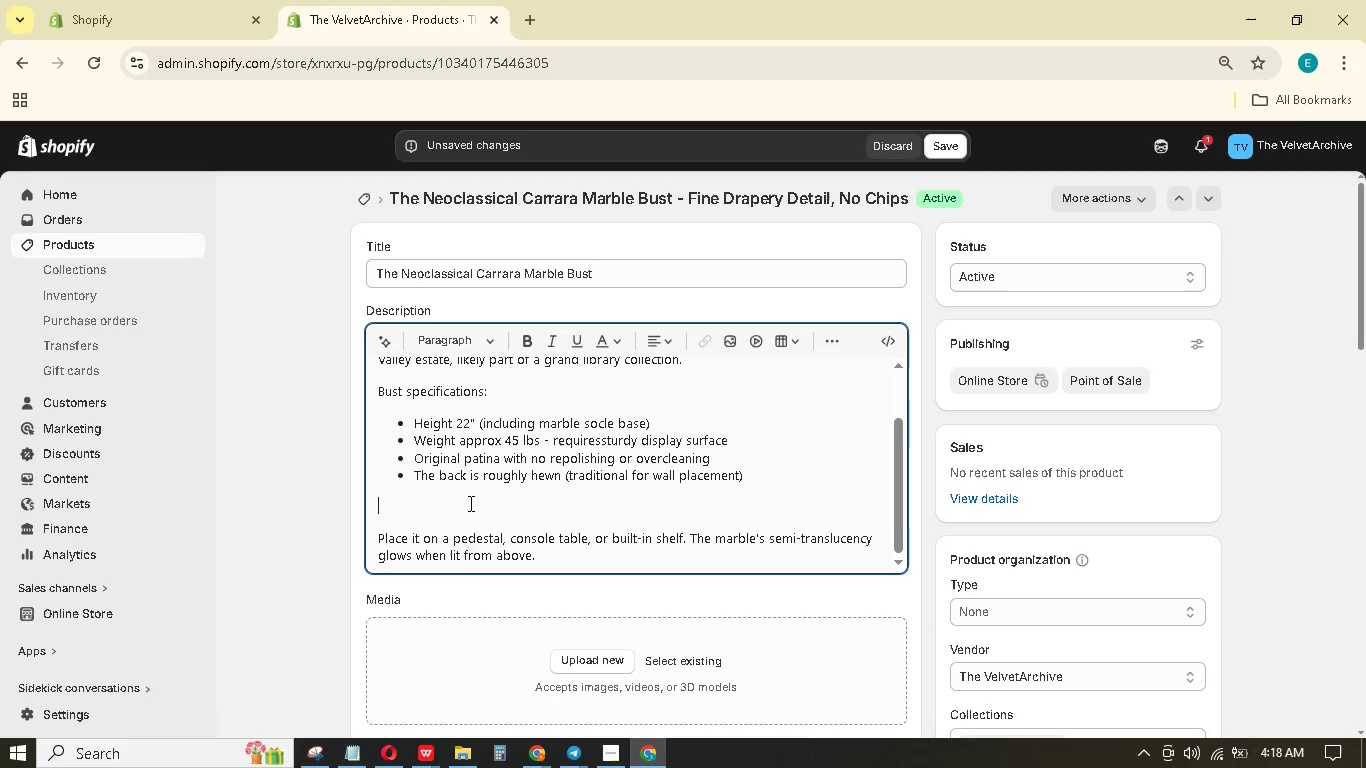 
key(Backspace)
 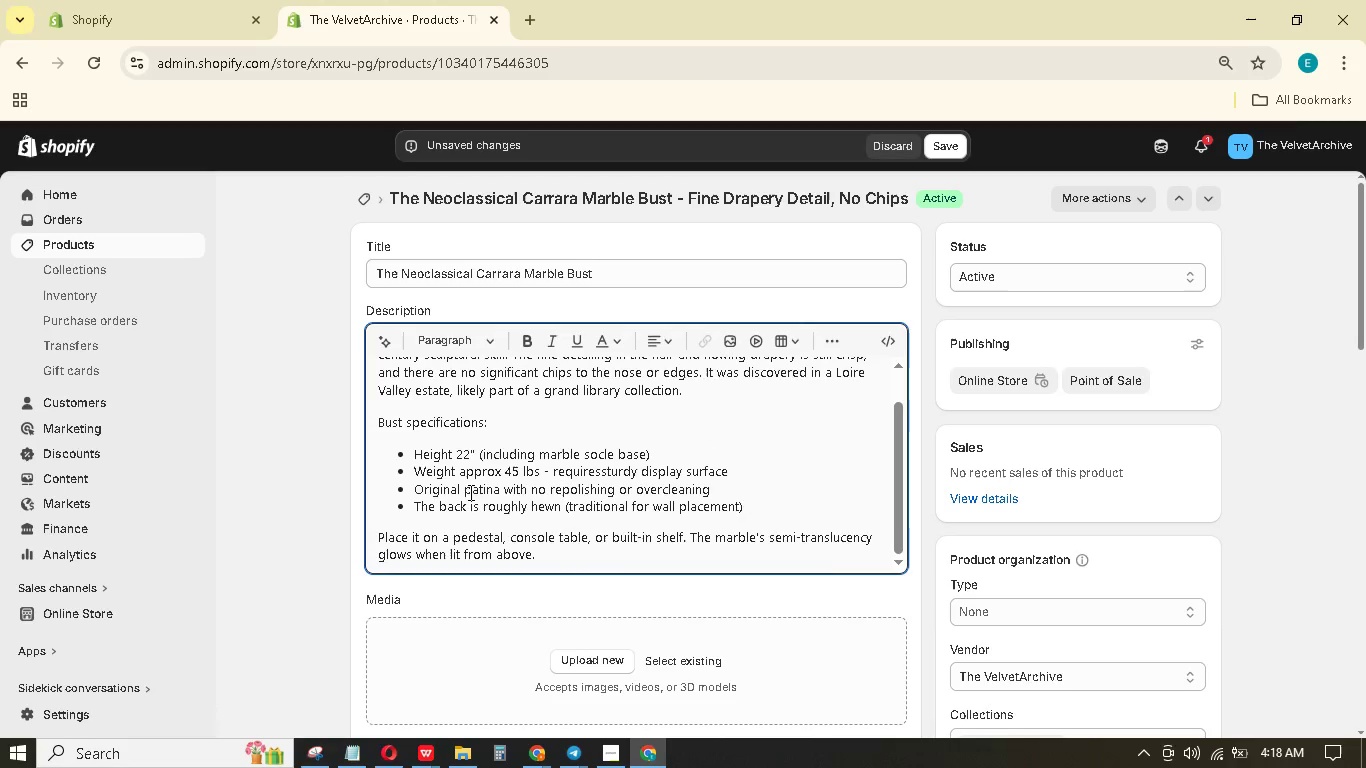 
scroll: coordinate [469, 492], scroll_direction: up, amount: 1.0
 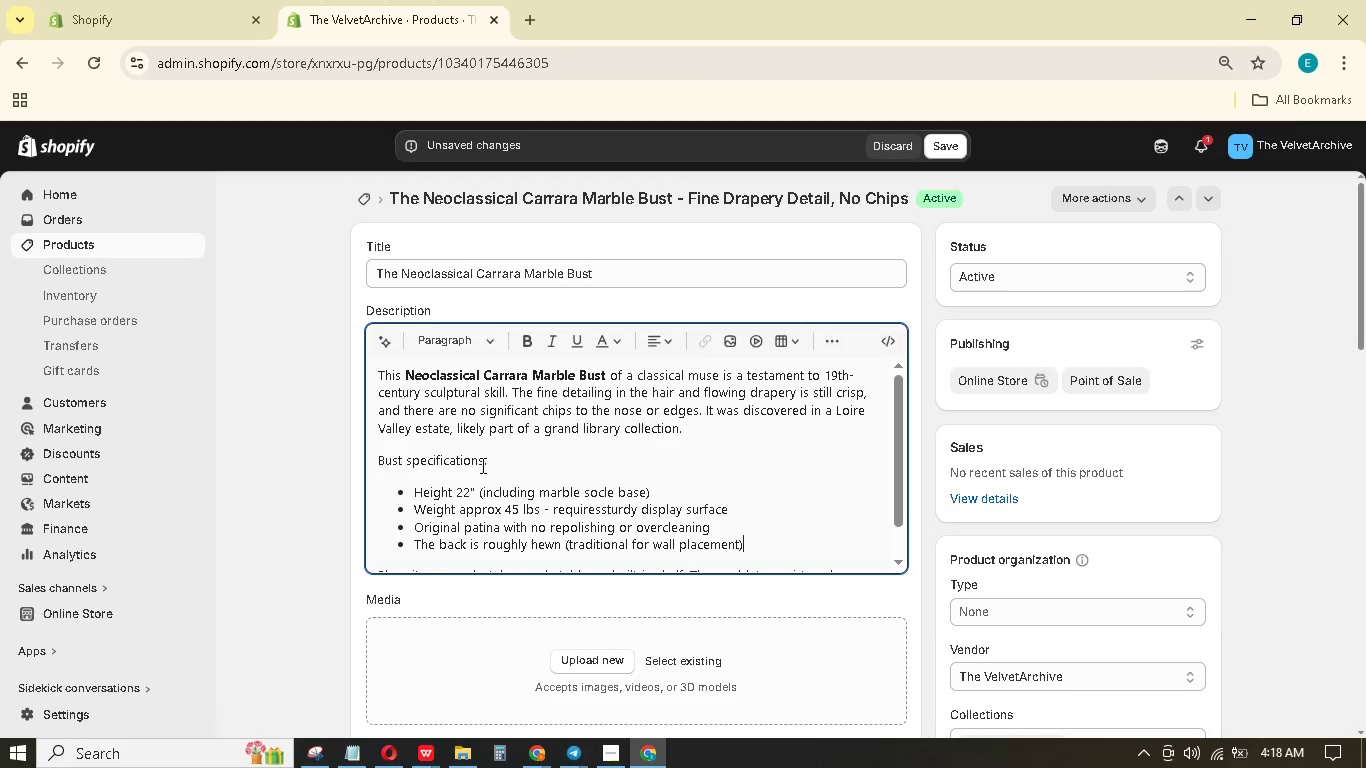 
left_click_drag(start_coordinate=[481, 463], to_coordinate=[364, 434])
 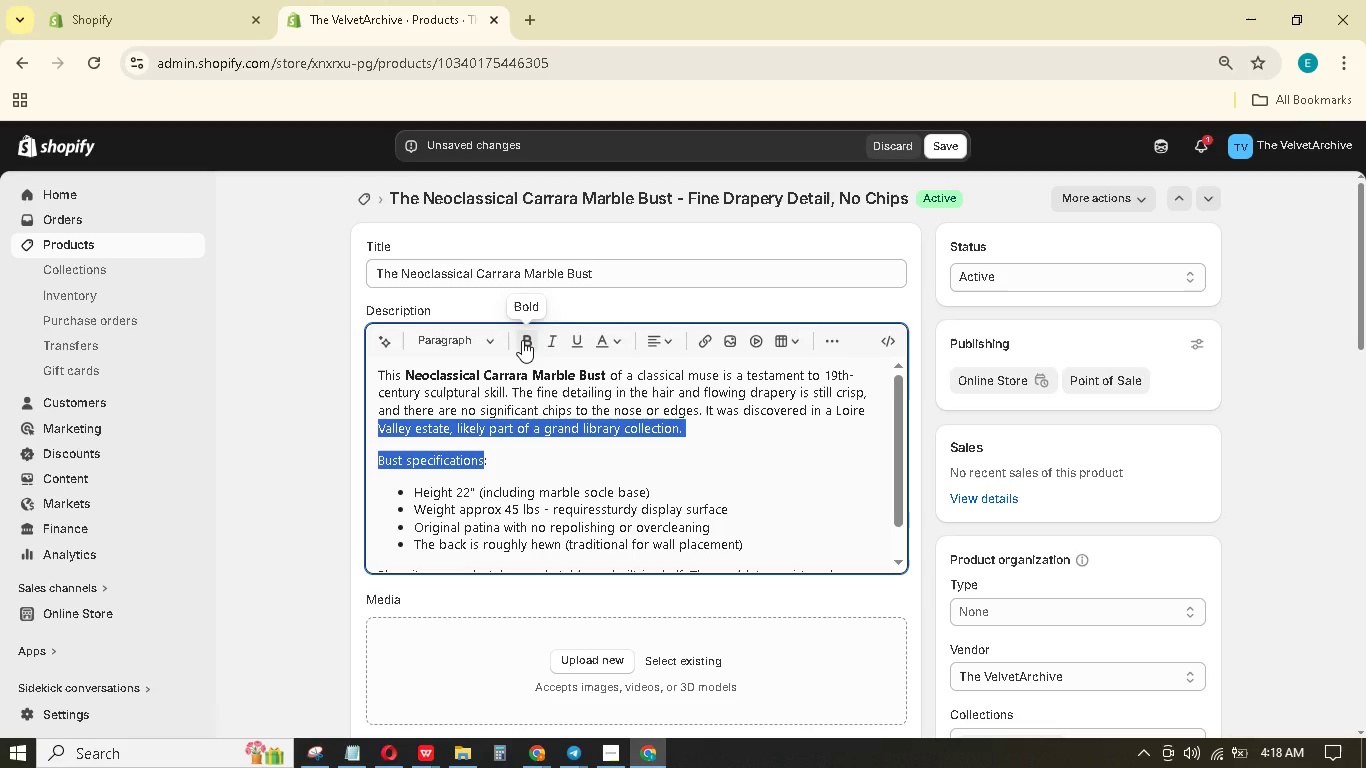 
left_click([522, 340])
 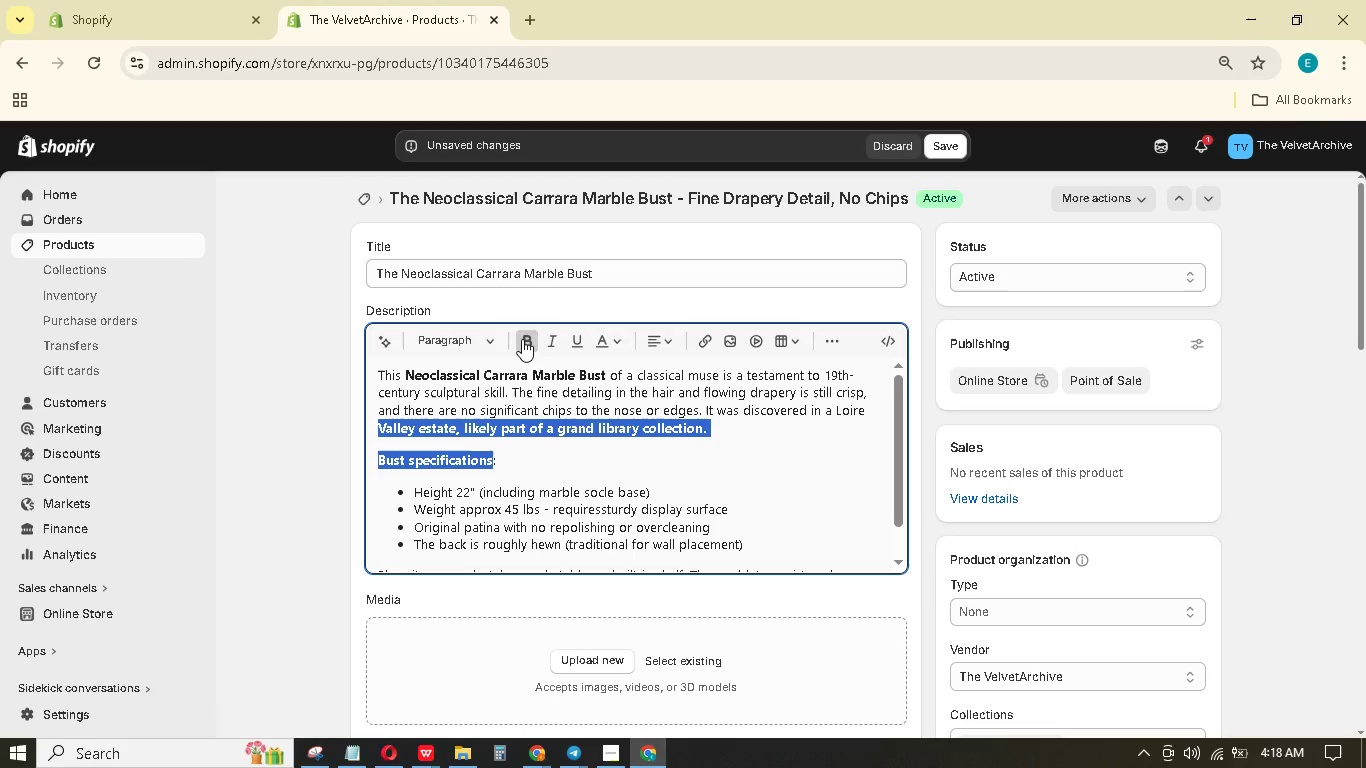 
wait(13.05)
 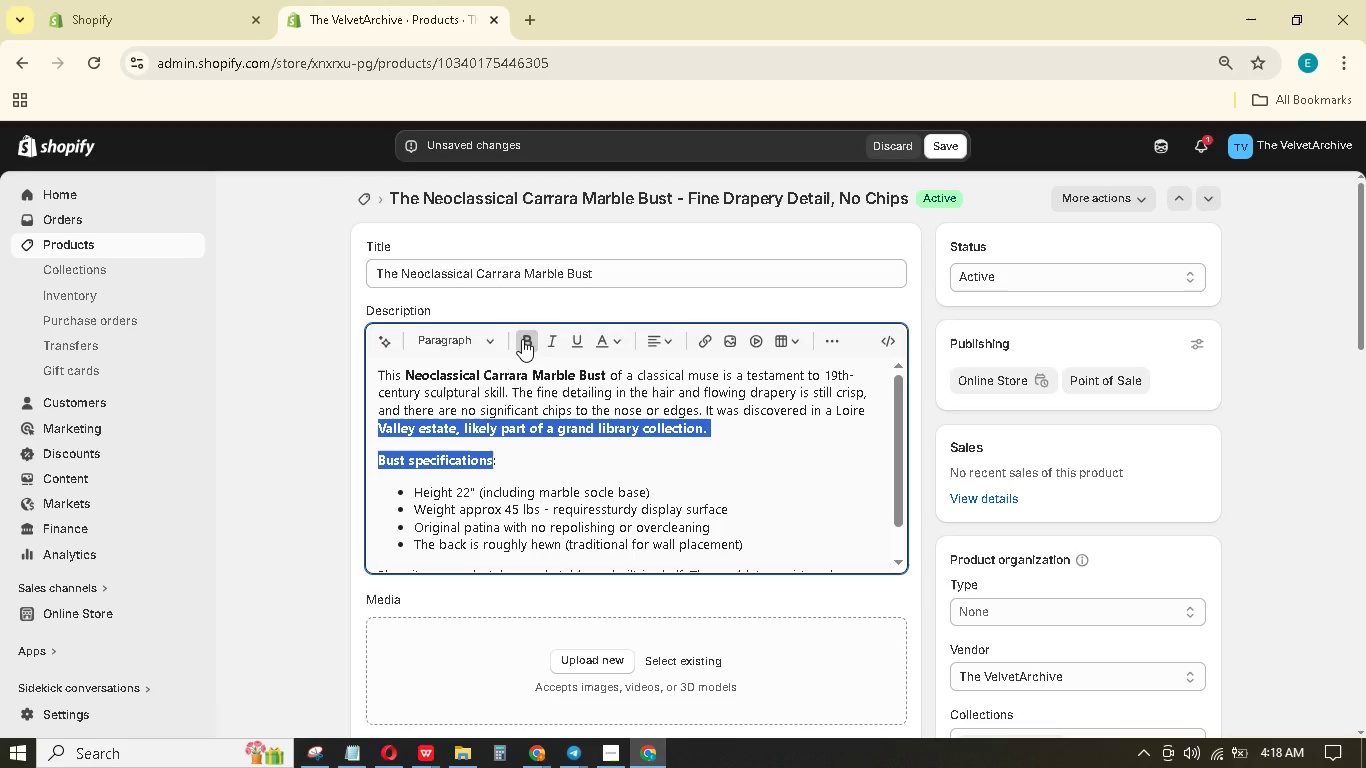 
scroll: coordinate [637, 412], scroll_direction: none, amount: 0.0
 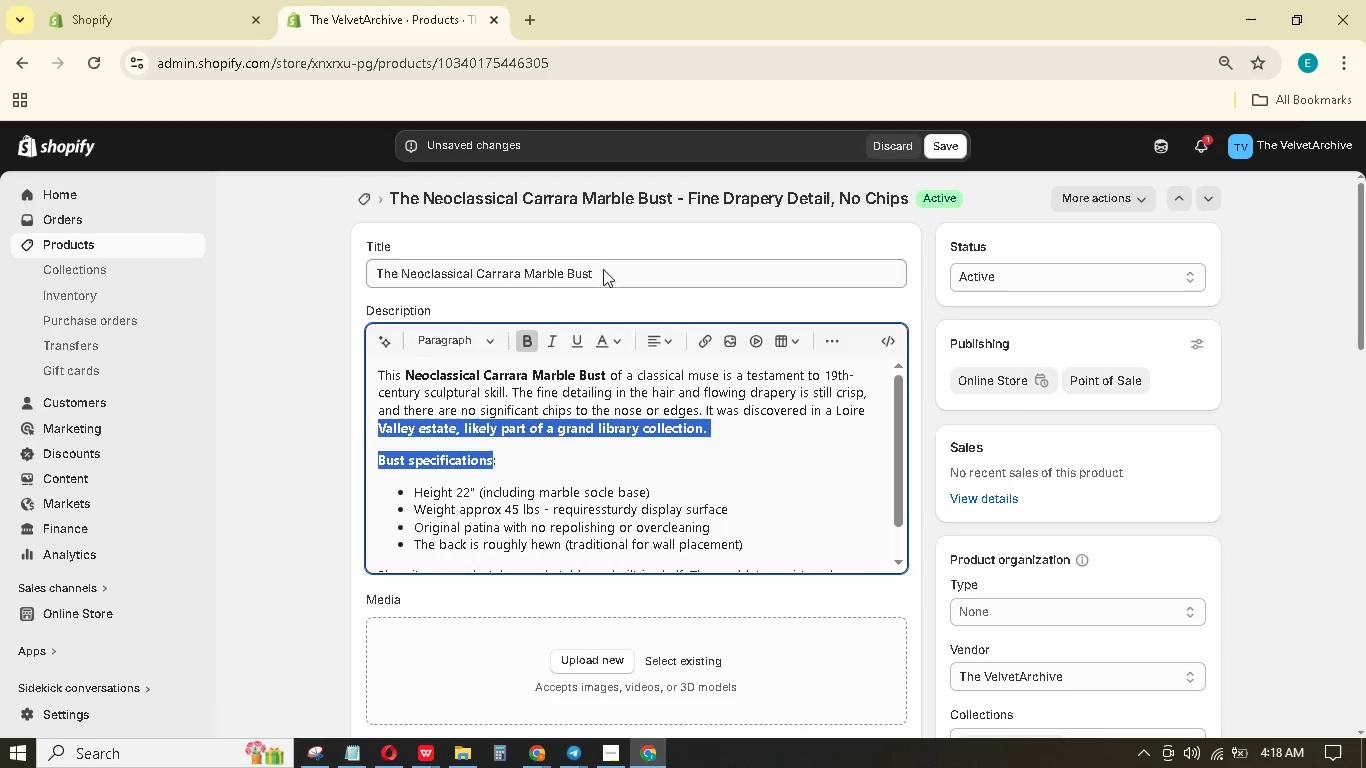 
left_click_drag(start_coordinate=[606, 269], to_coordinate=[361, 262])
 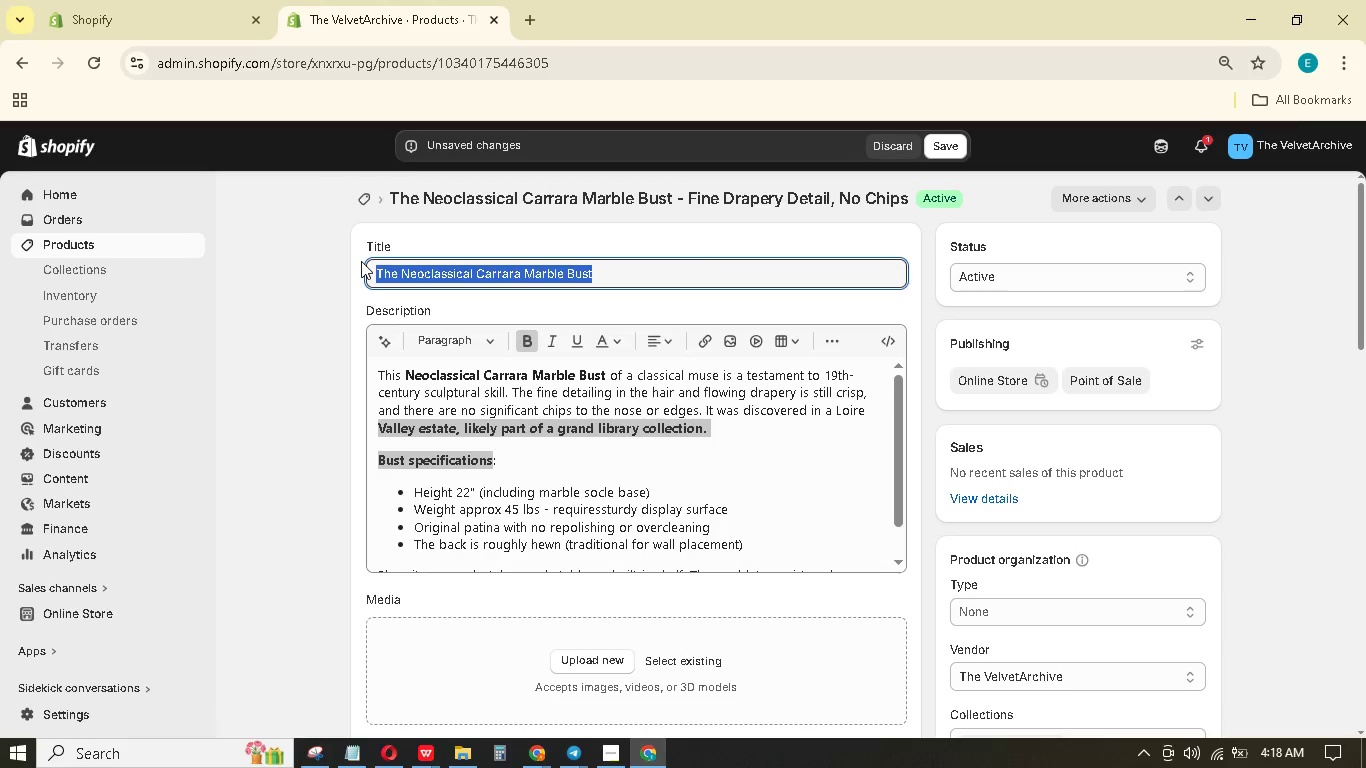 
key(Control+C)
 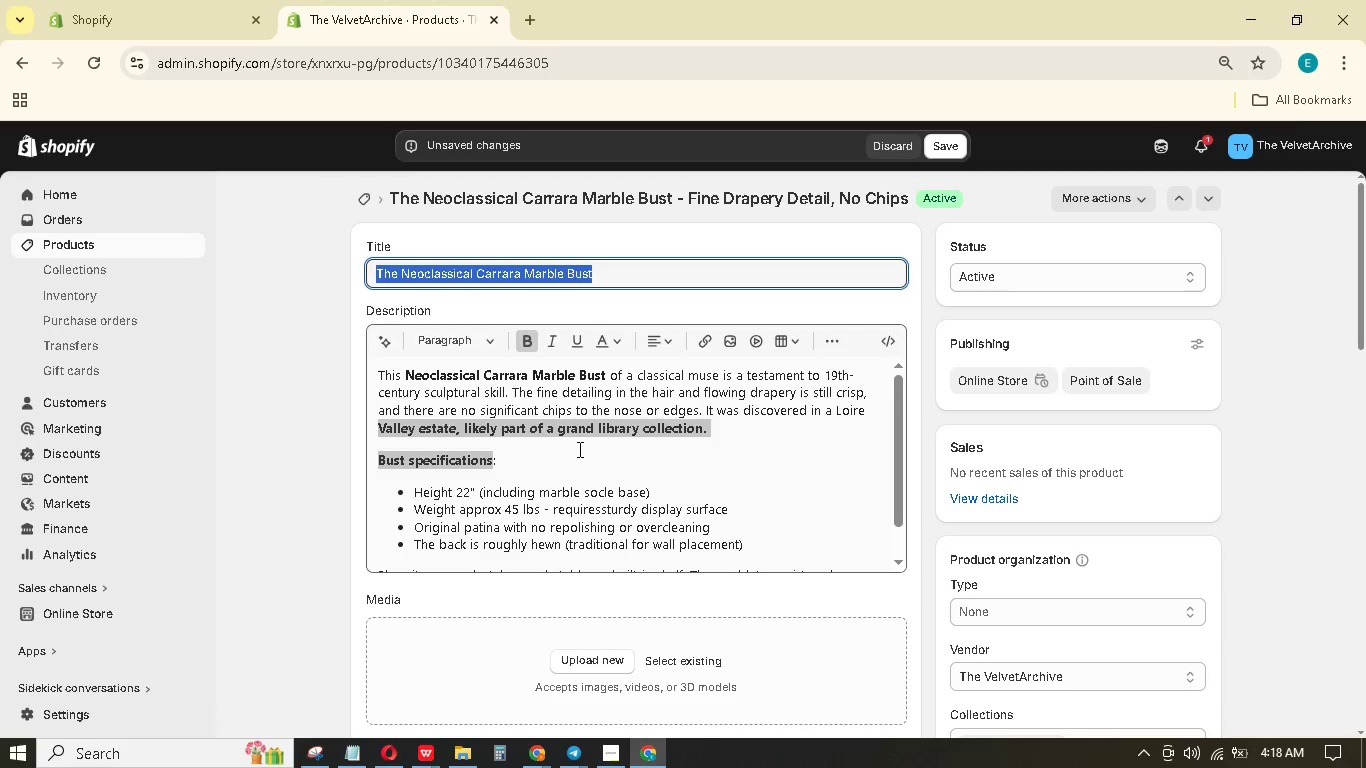 
scroll: coordinate [599, 457], scroll_direction: down, amount: 2.0
 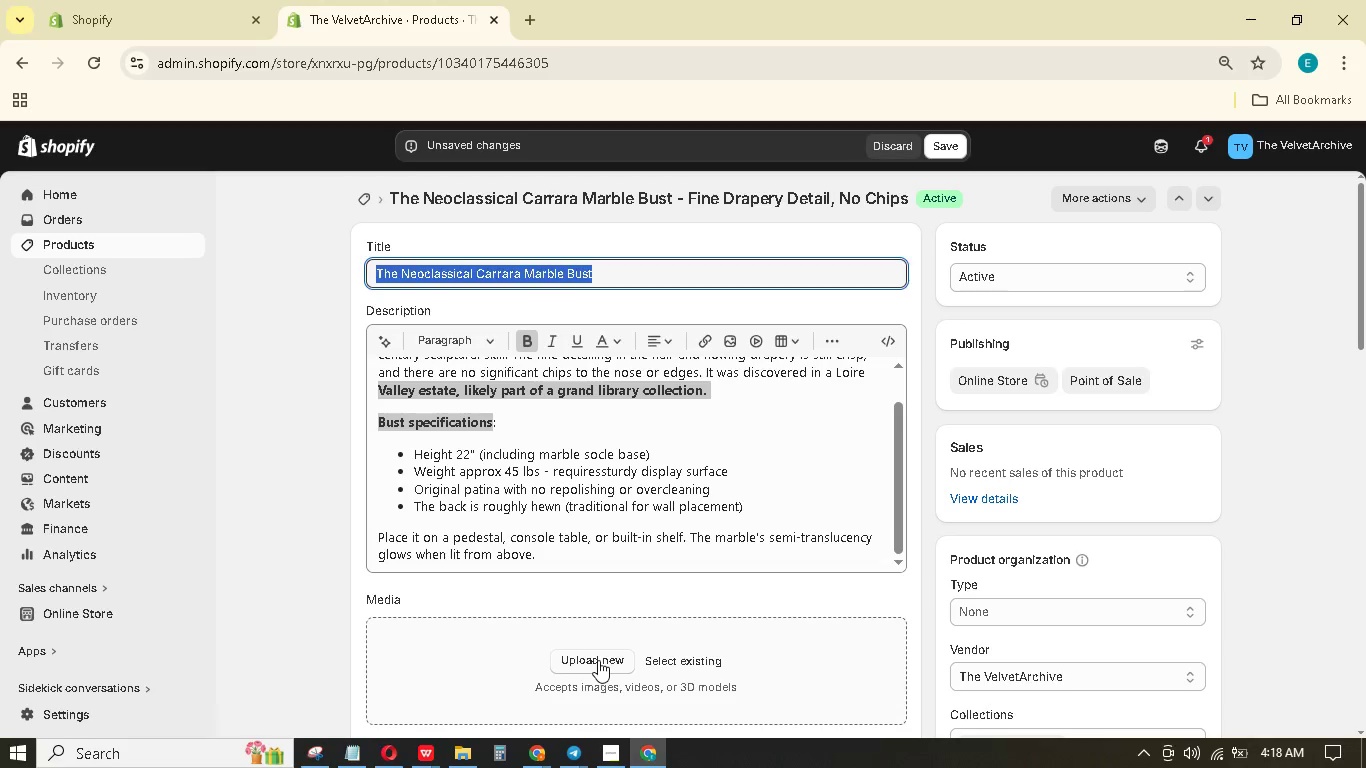 
double_click([598, 660])
 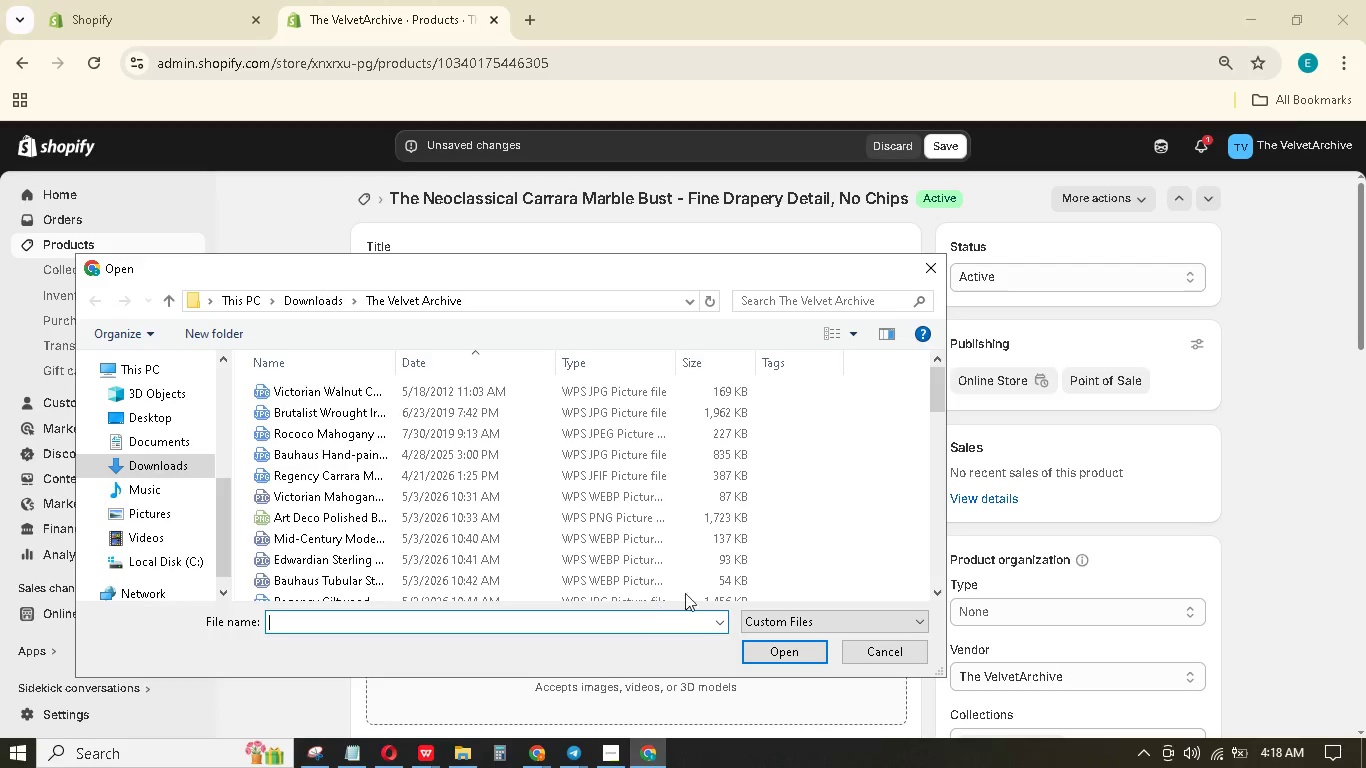 
left_click([790, 292])
 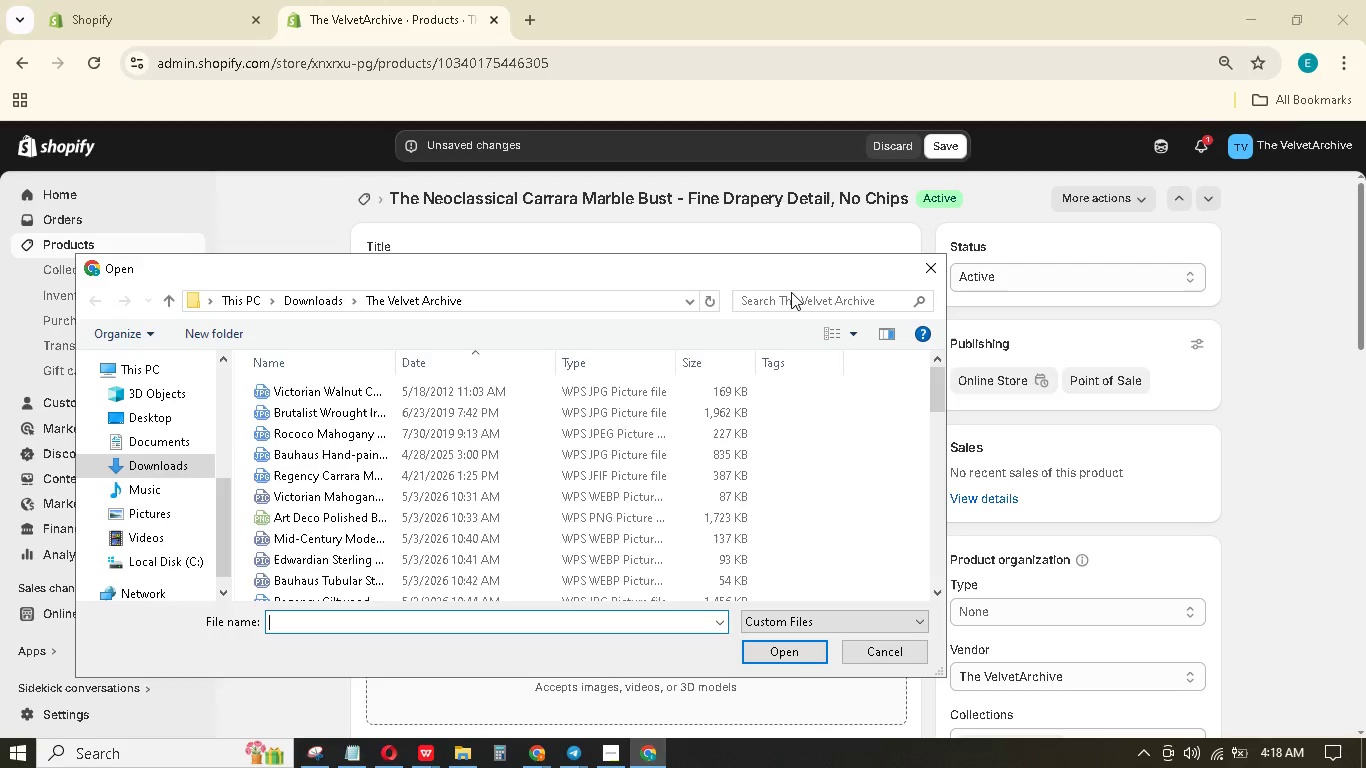 
key(Control+ControlLeft)
 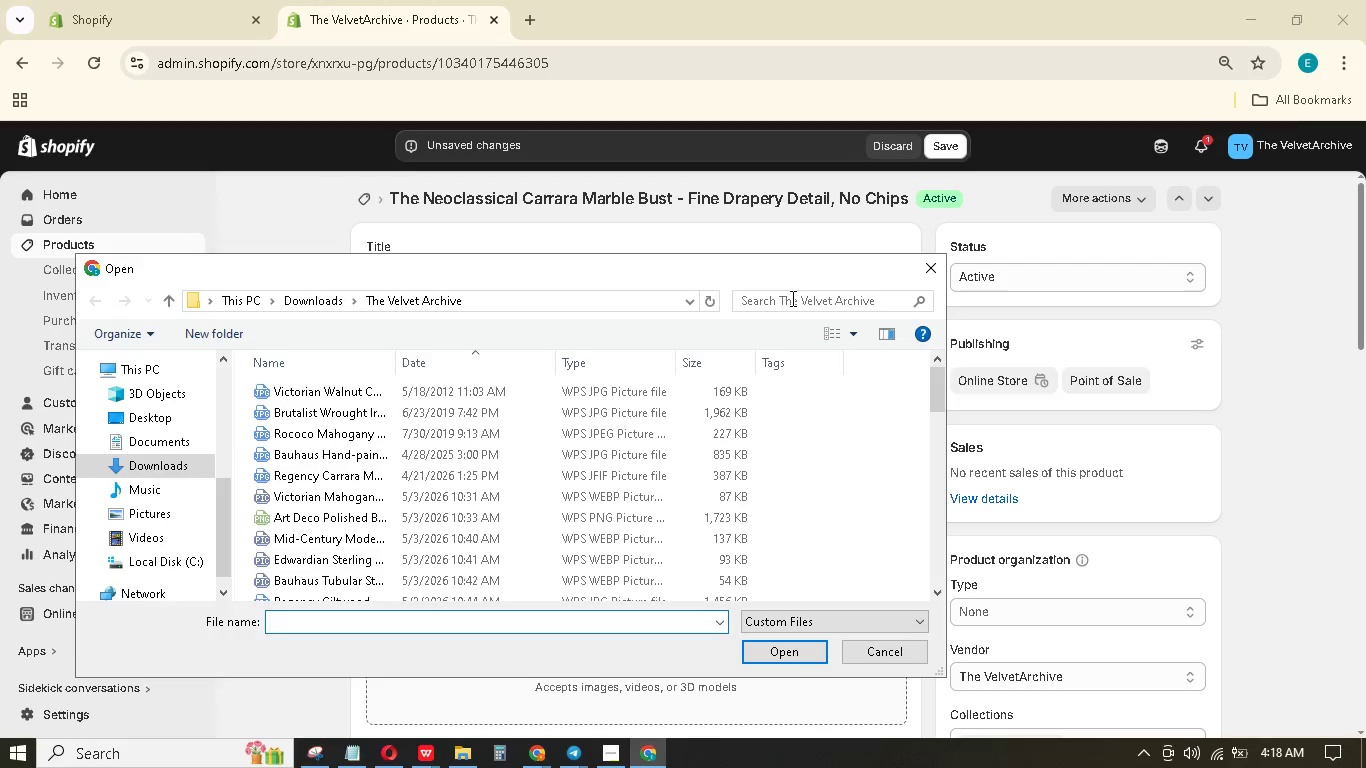 
double_click([791, 298])
 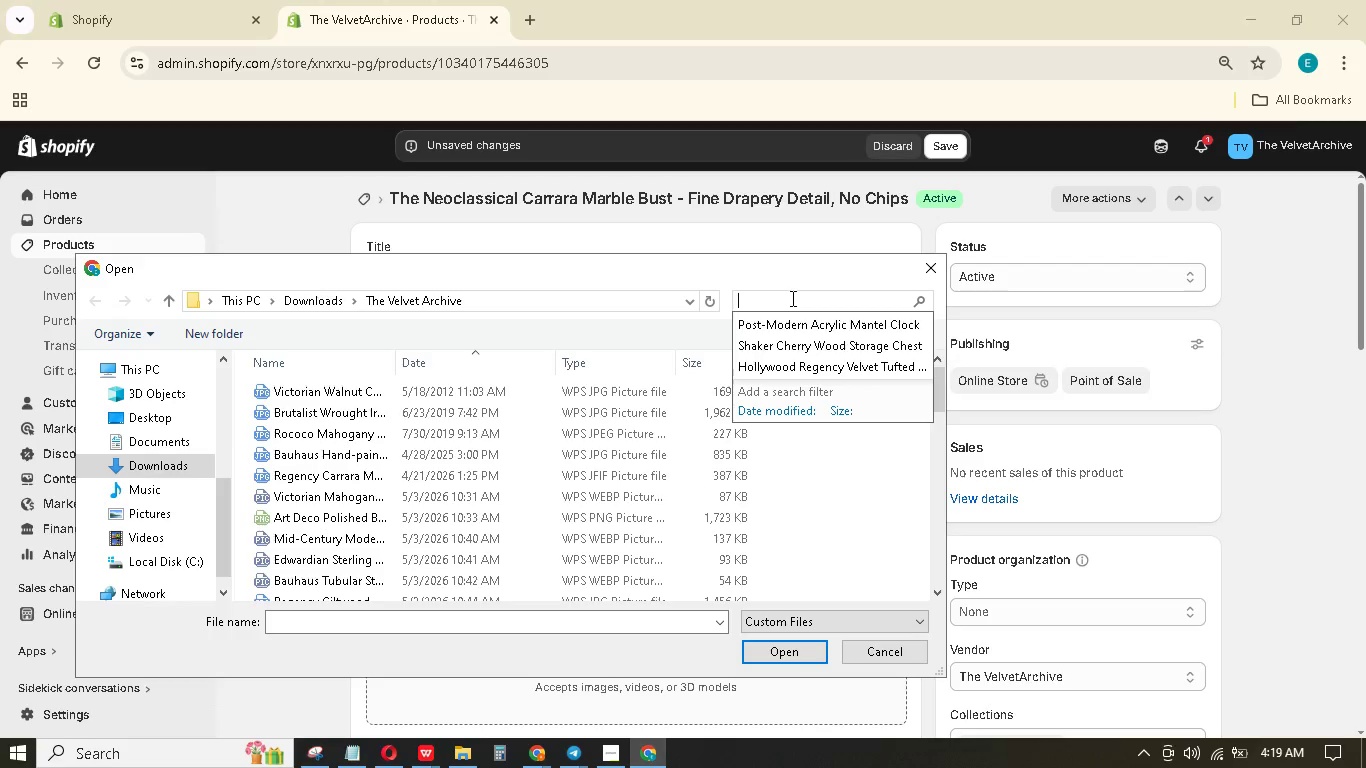 
key(Control+V)
 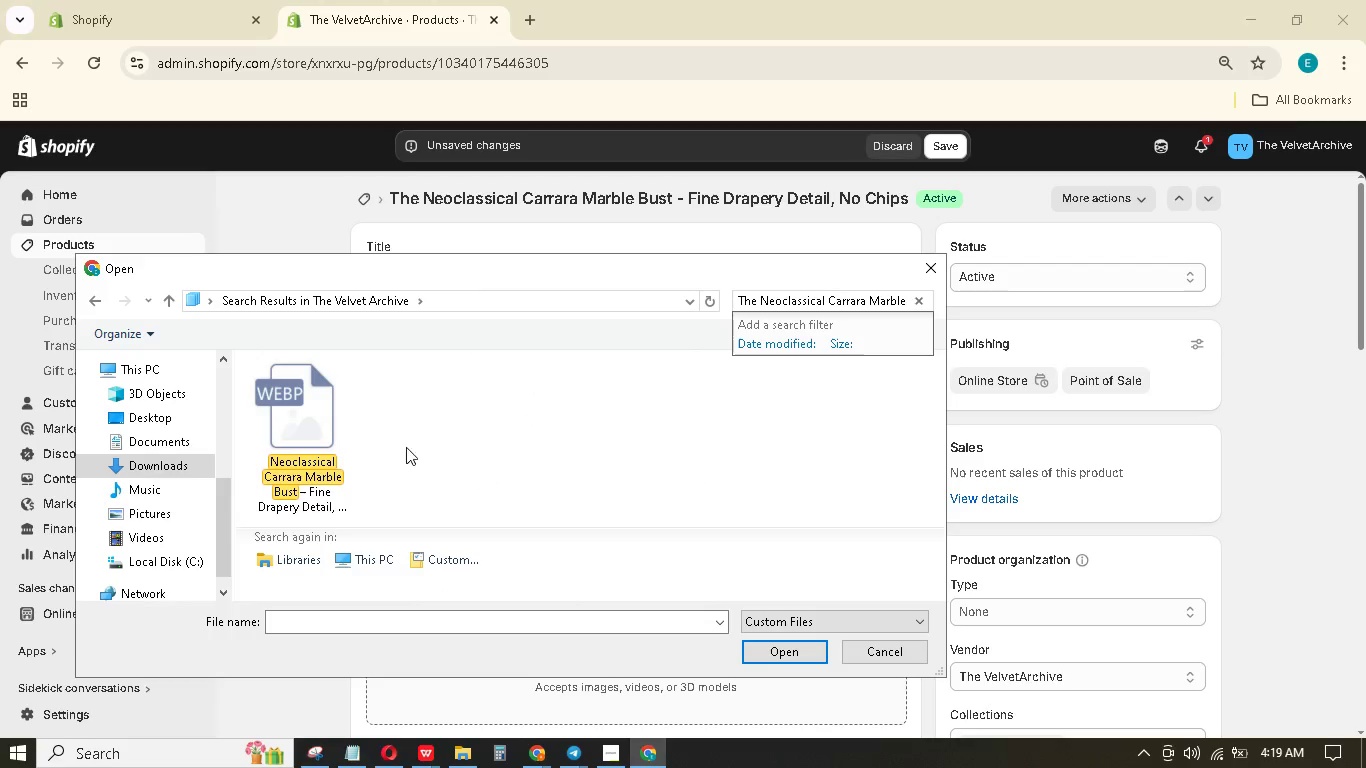 
left_click([316, 429])
 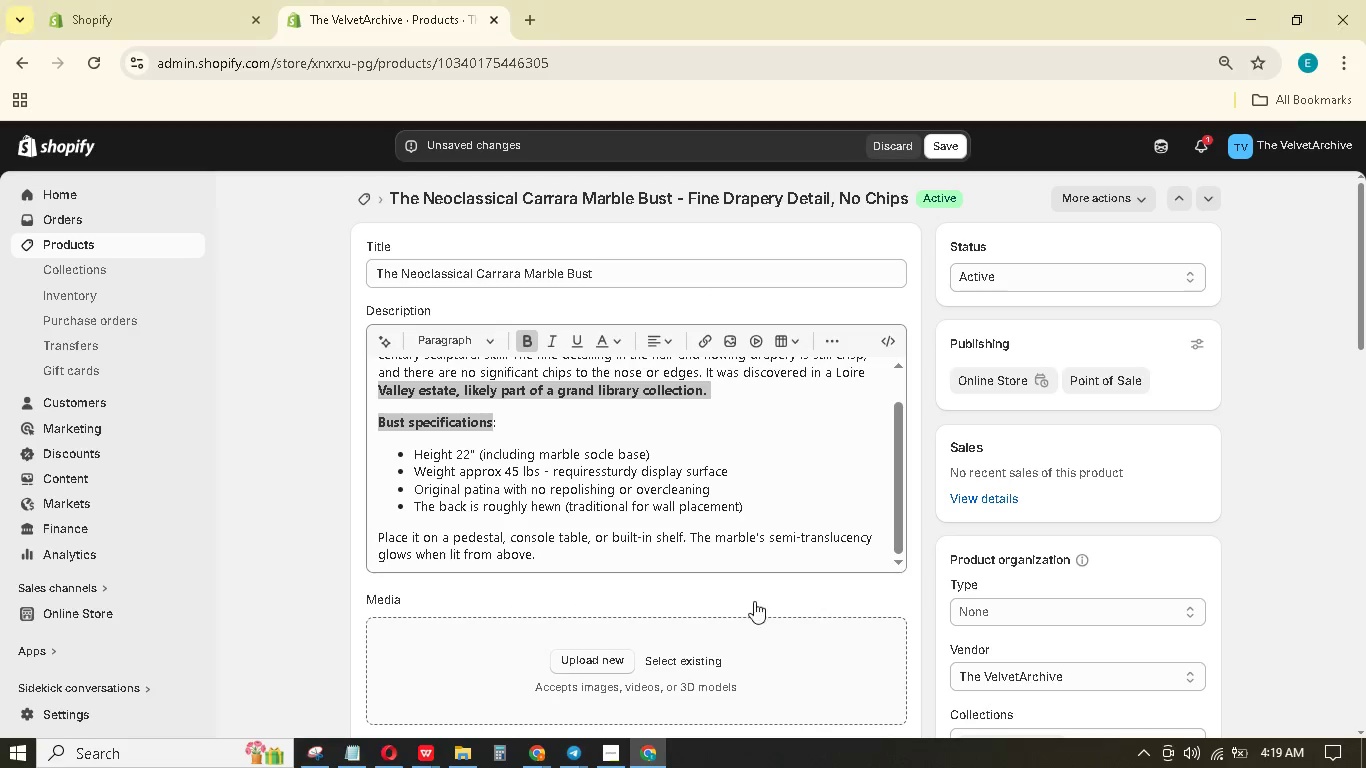 
scroll: coordinate [729, 508], scroll_direction: down, amount: 5.0
 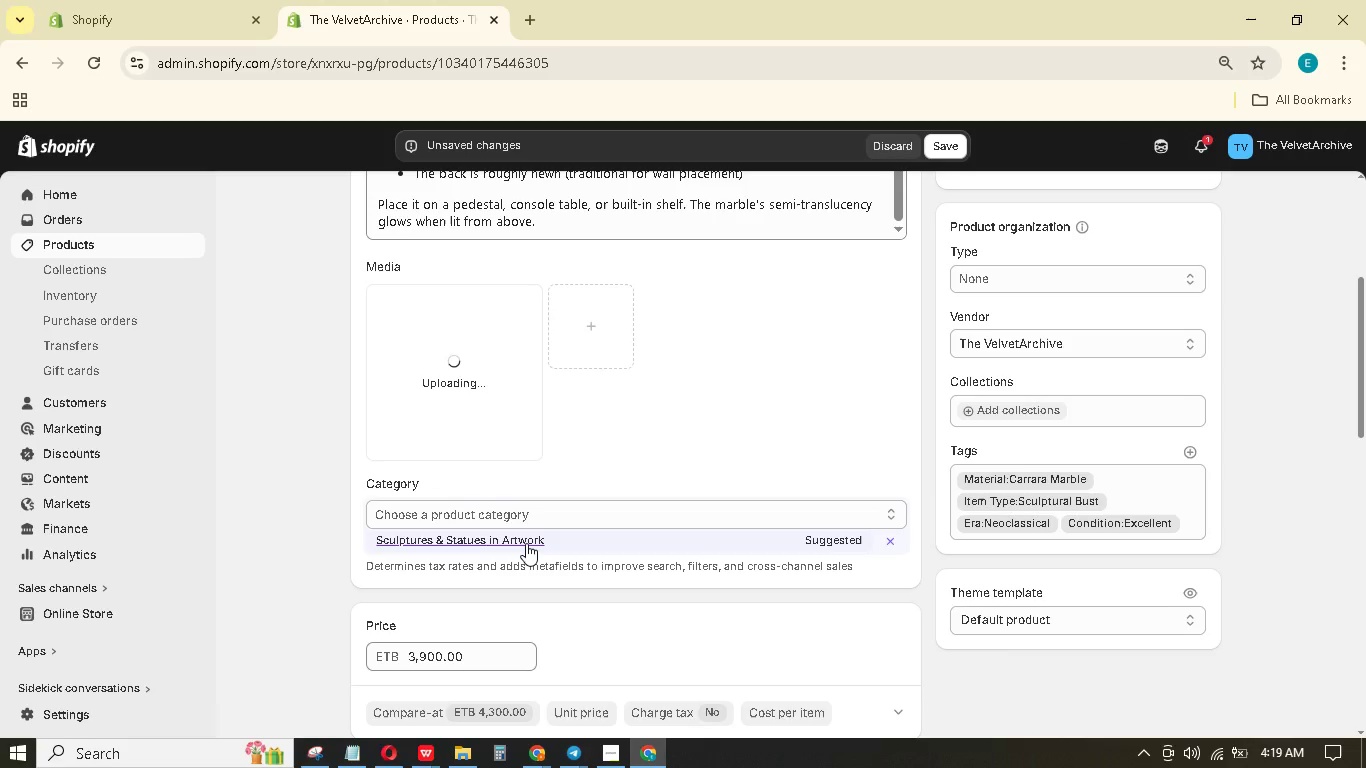 
left_click([526, 543])
 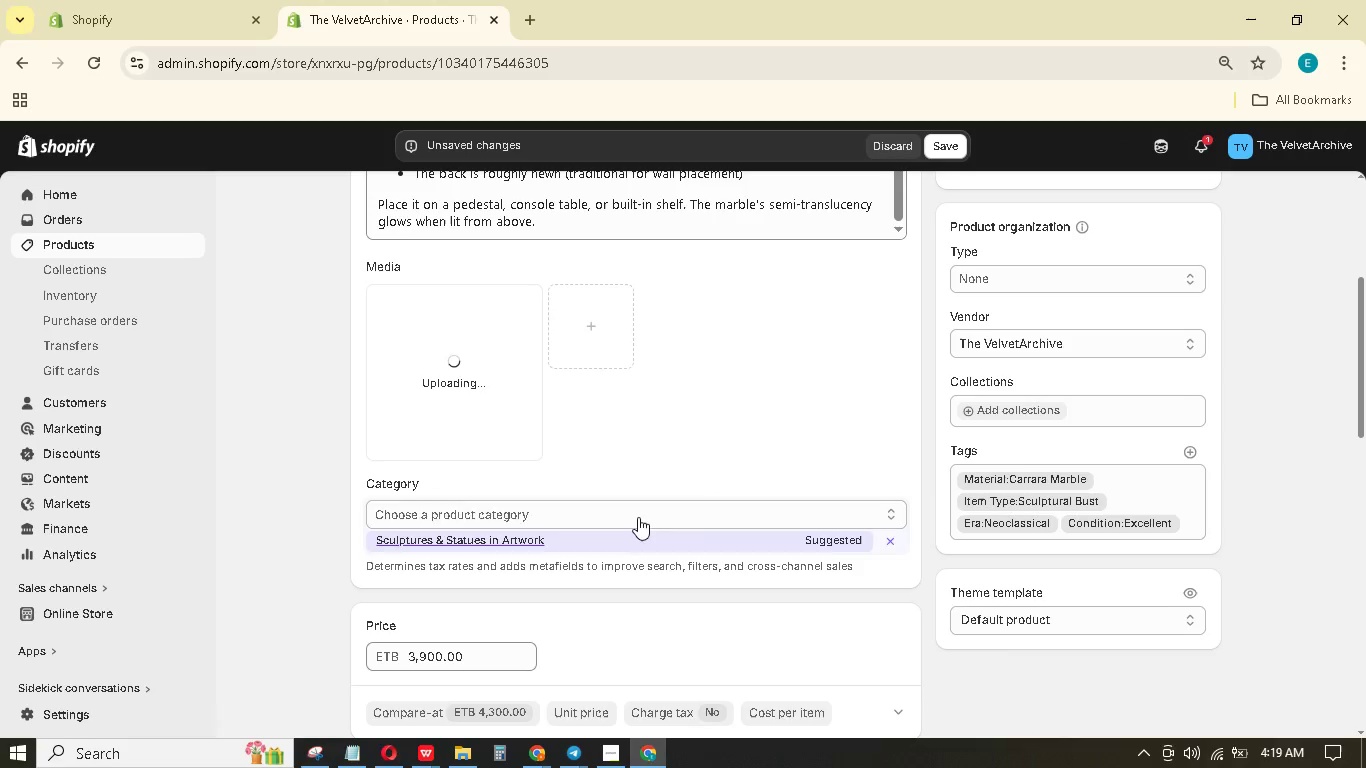 
scroll: coordinate [802, 542], scroll_direction: down, amount: 26.0
 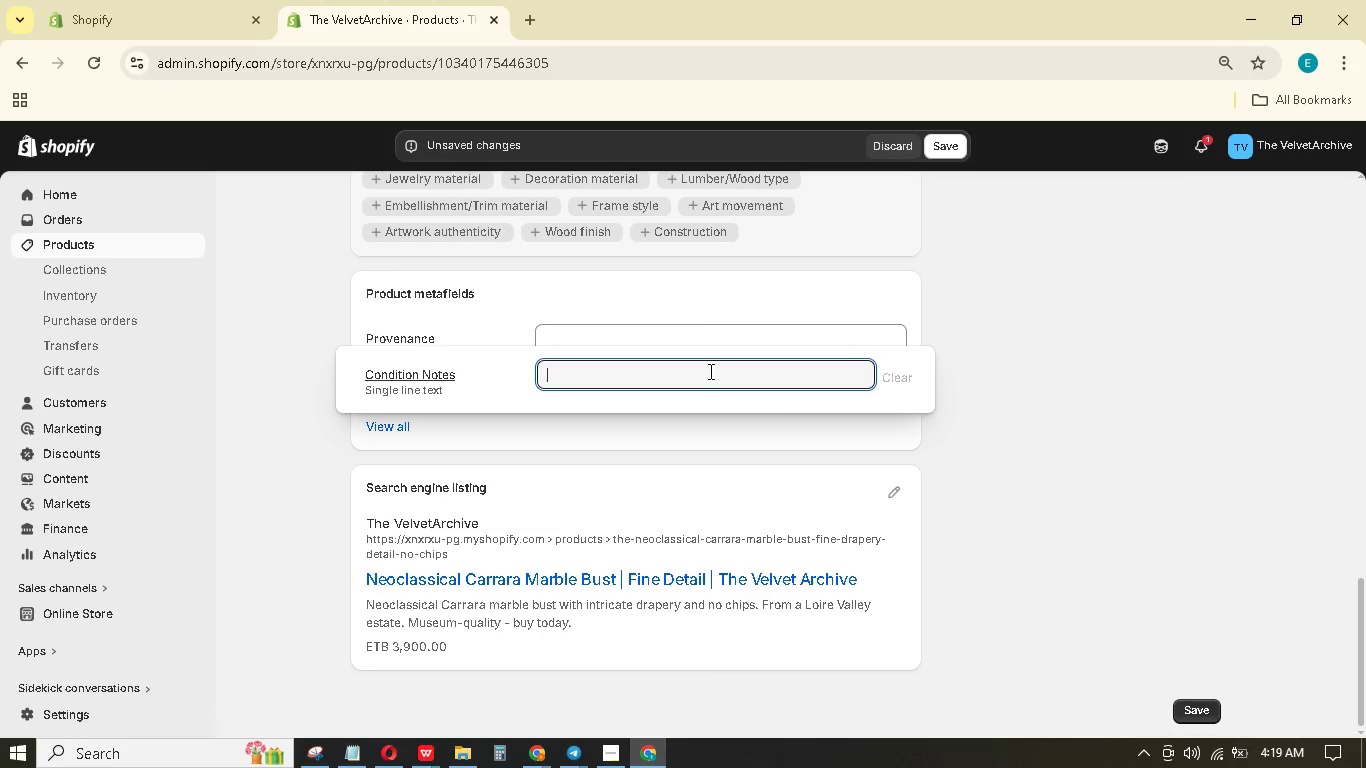 
wait(10.38)
 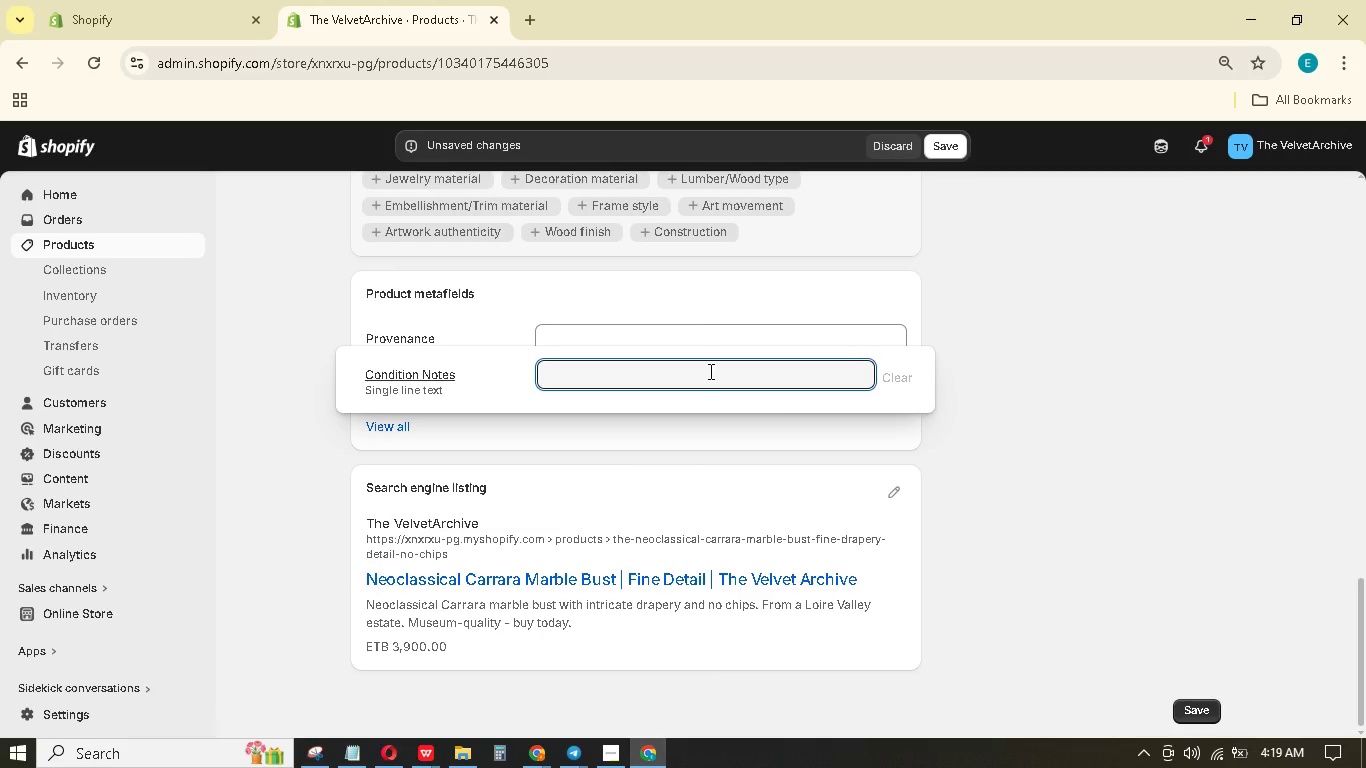 
type(Fine detailing in the hair and drapery; no significant chips.)
 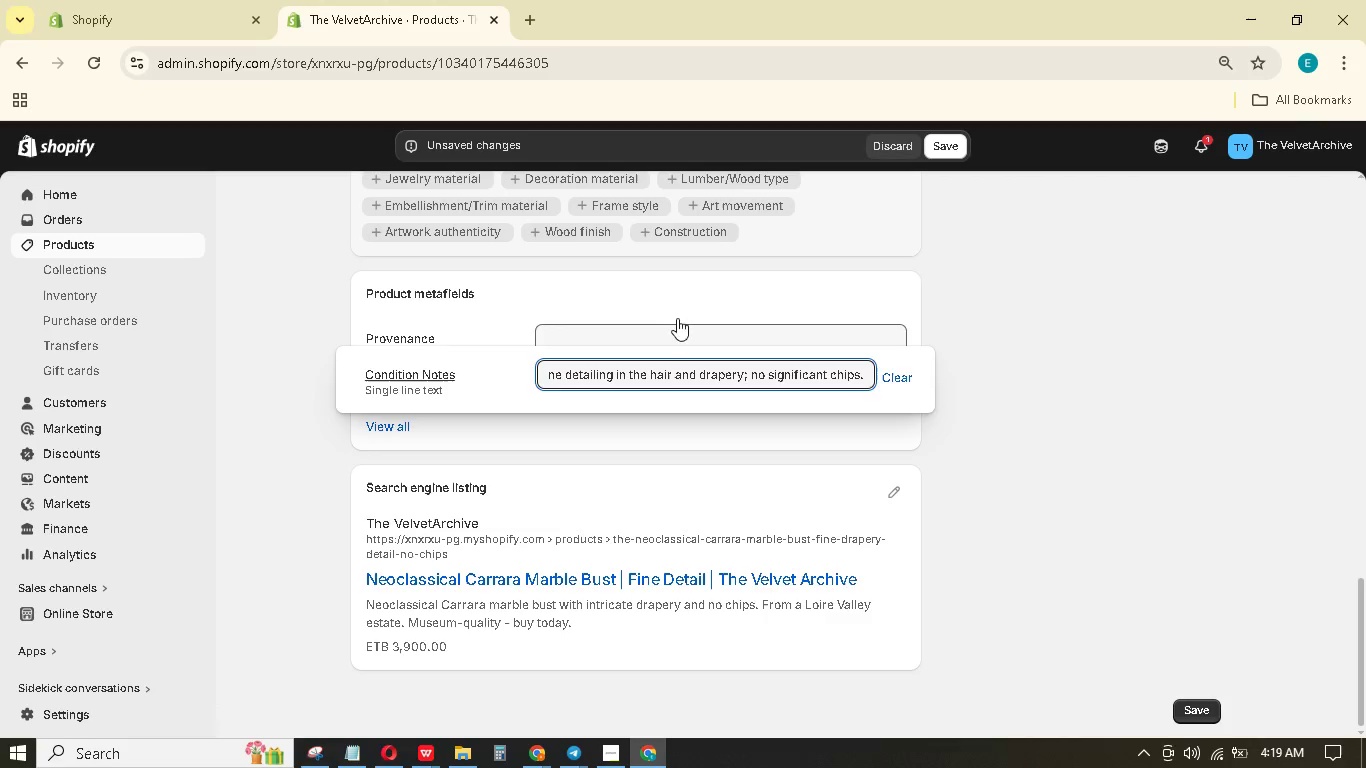 
double_click([671, 329])
 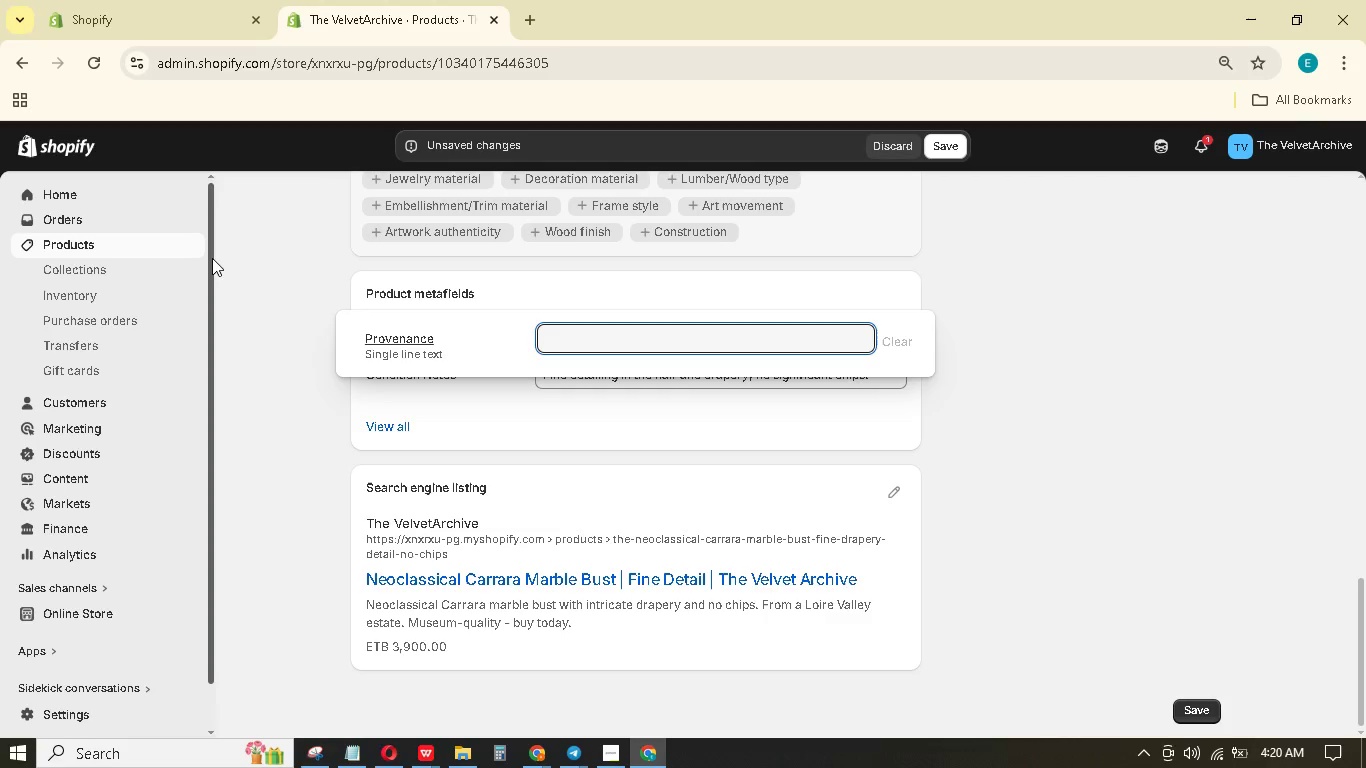 
wait(21.52)
 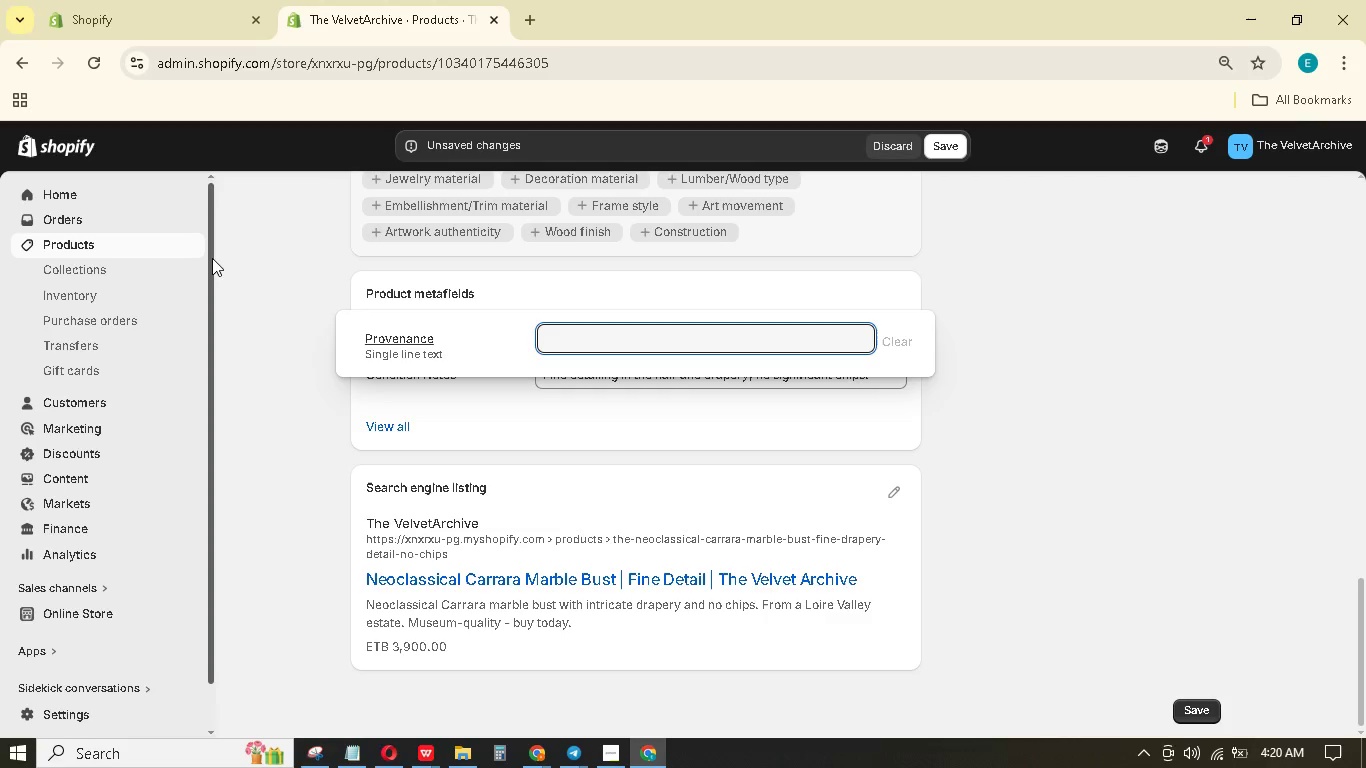 
left_click([1136, 373])
 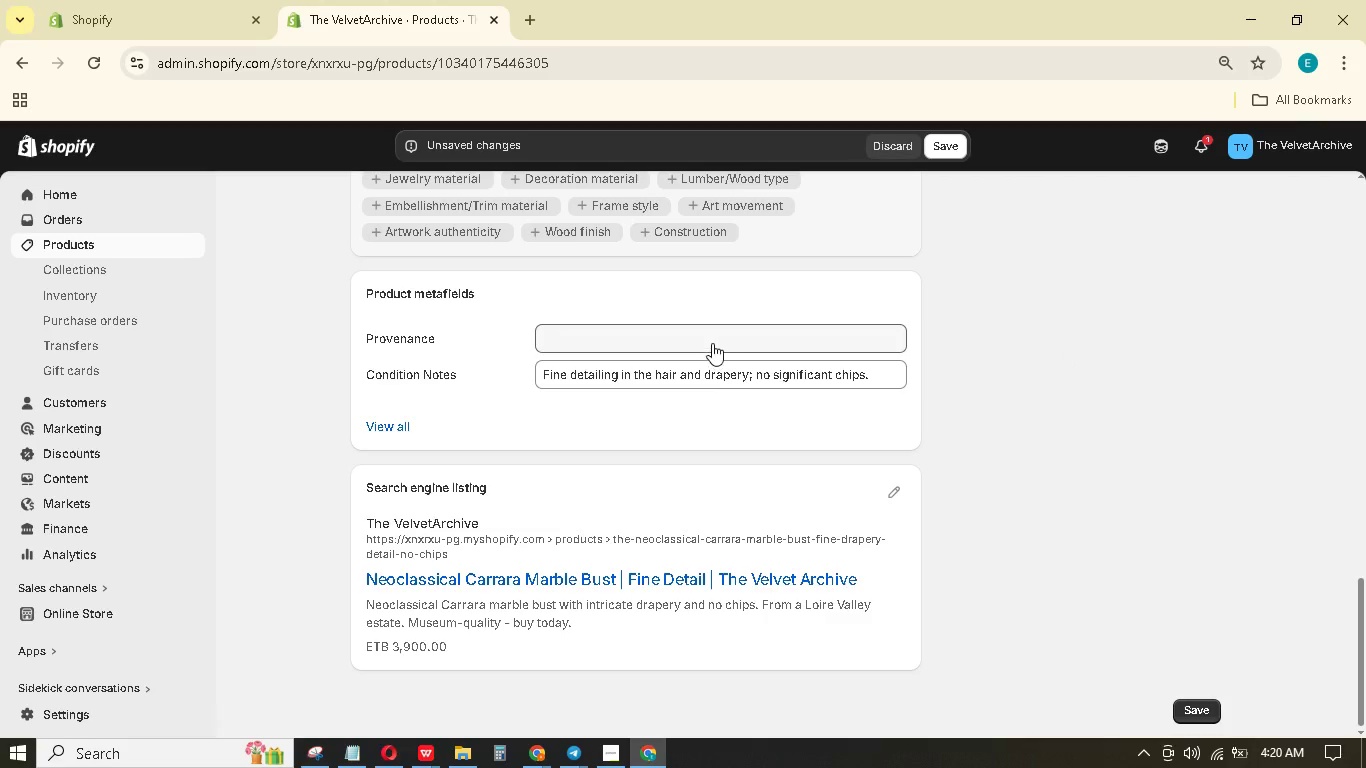 
left_click([712, 342])
 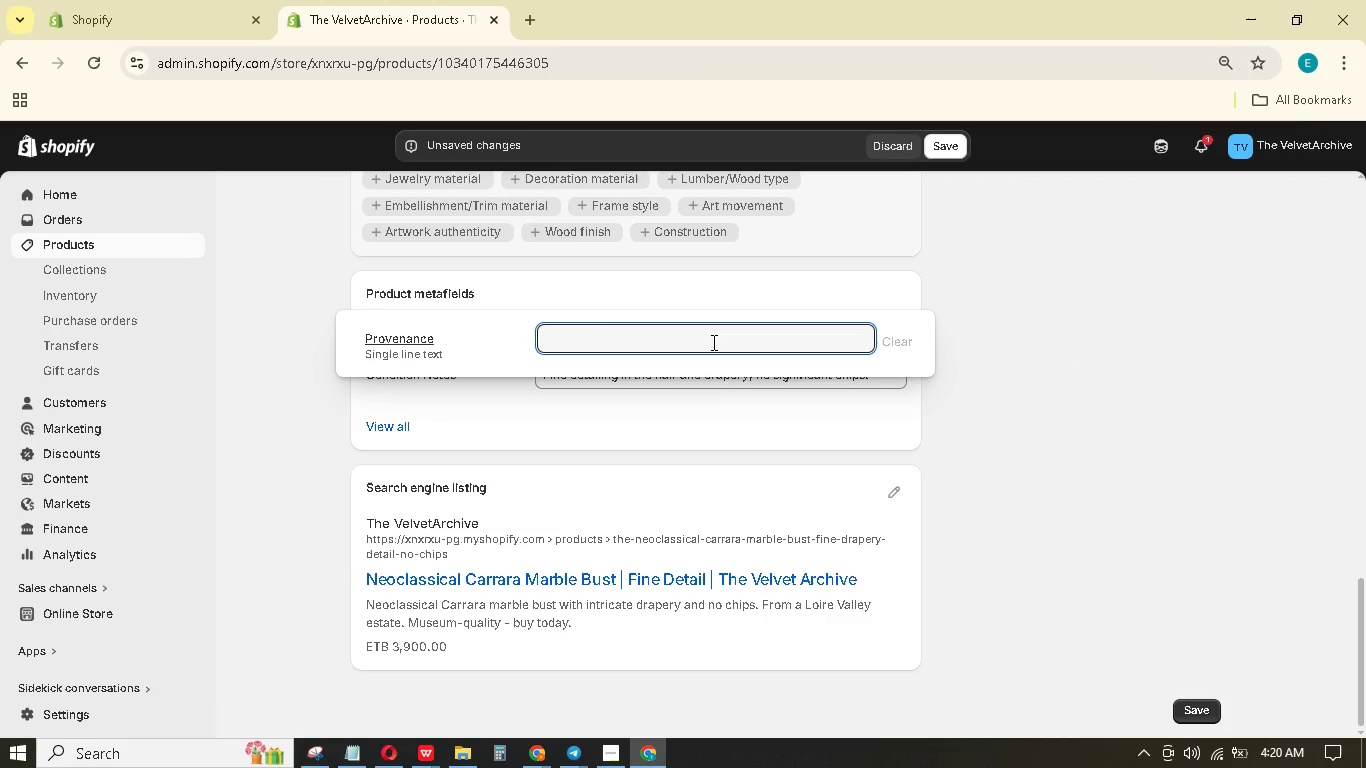 
type(Sourced)
 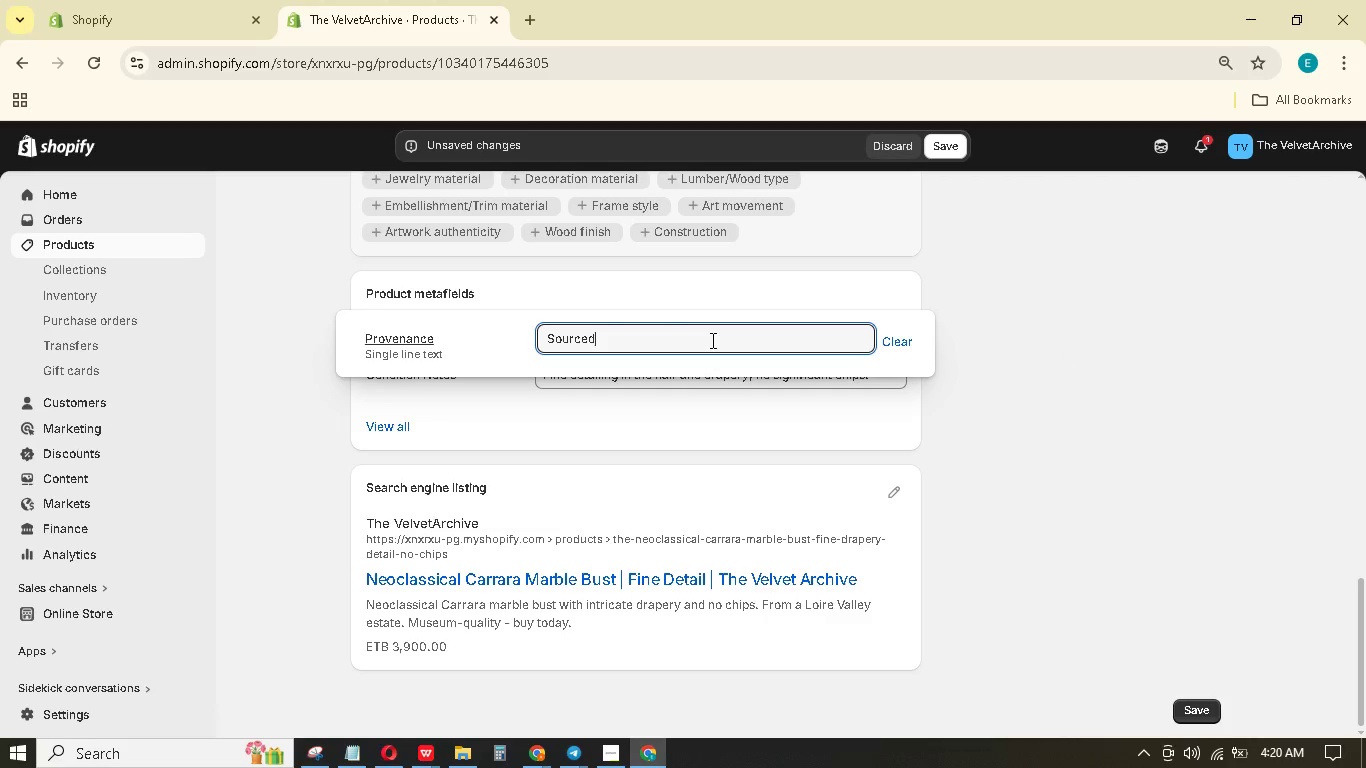 
type( from a private)
 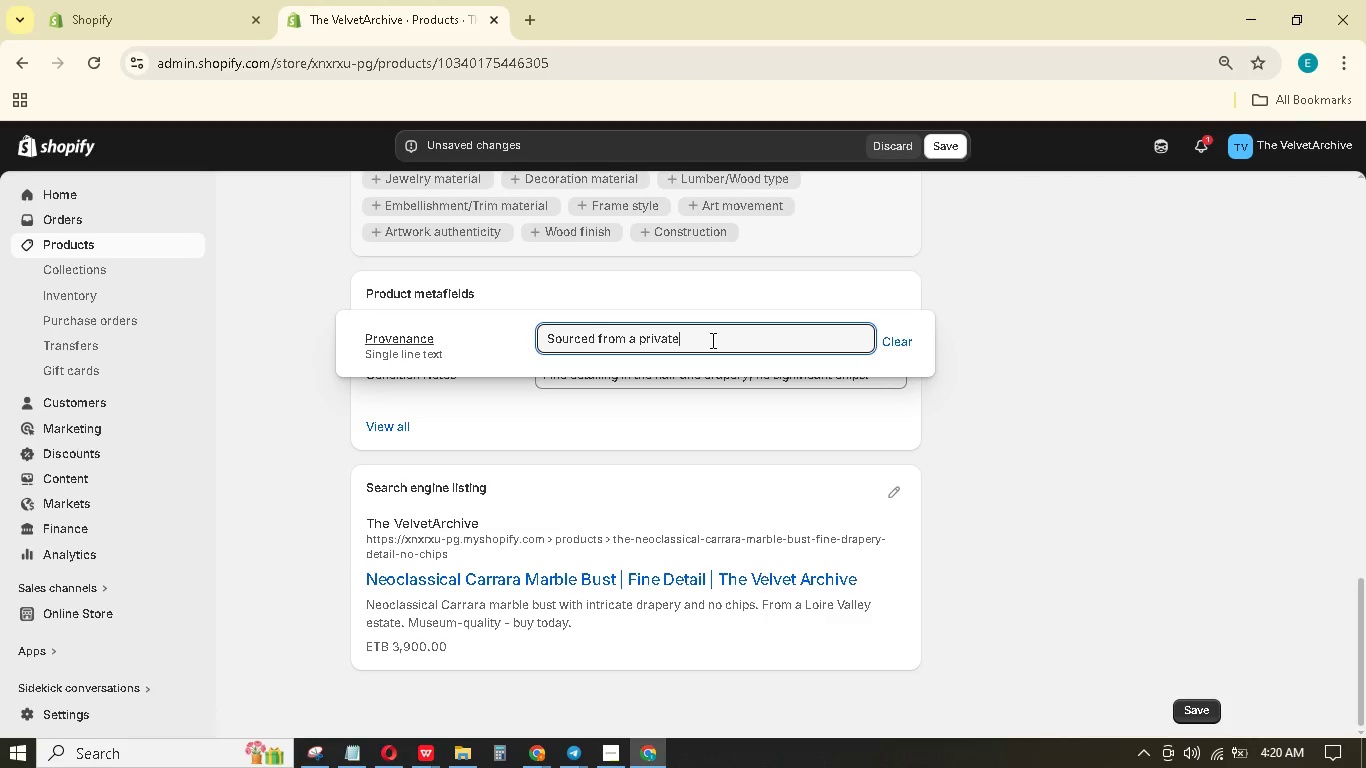 
wait(5.72)
 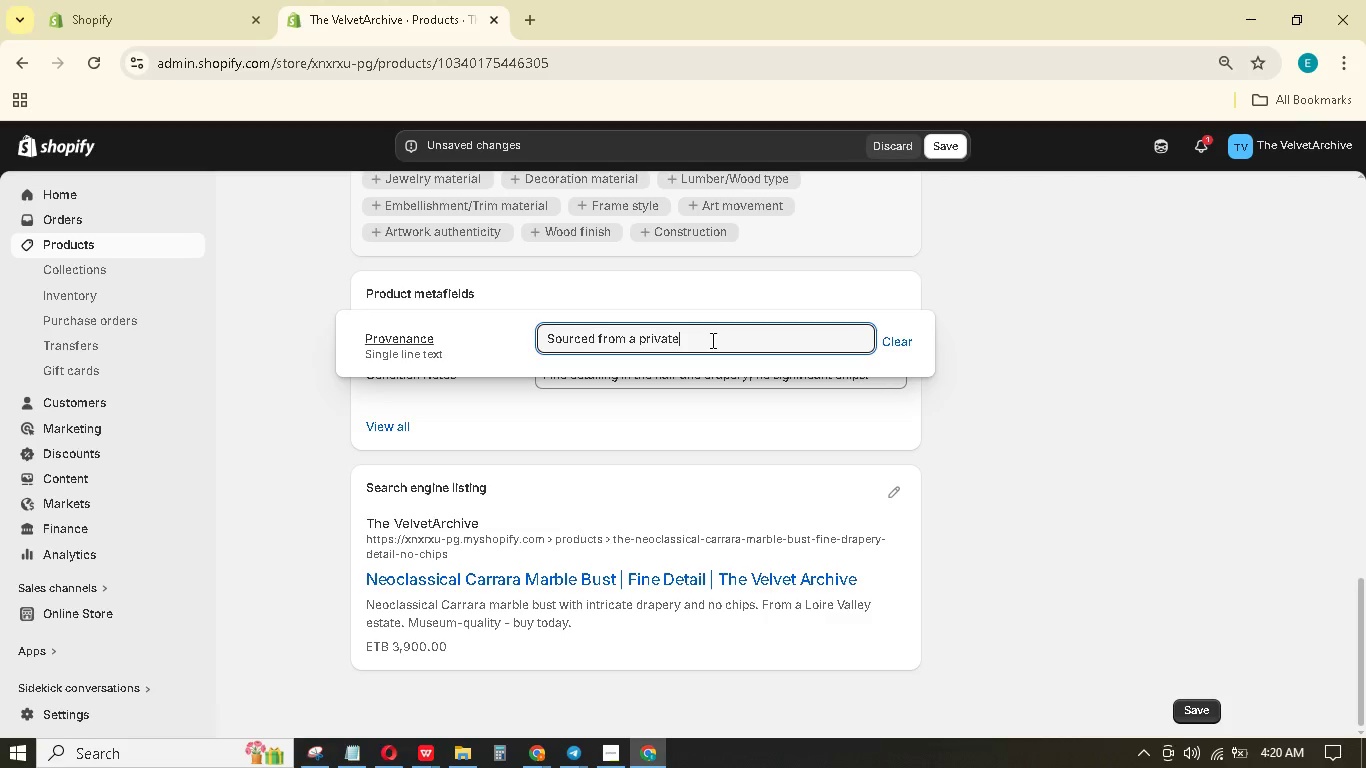 
type( estate in the Loire Vally)
 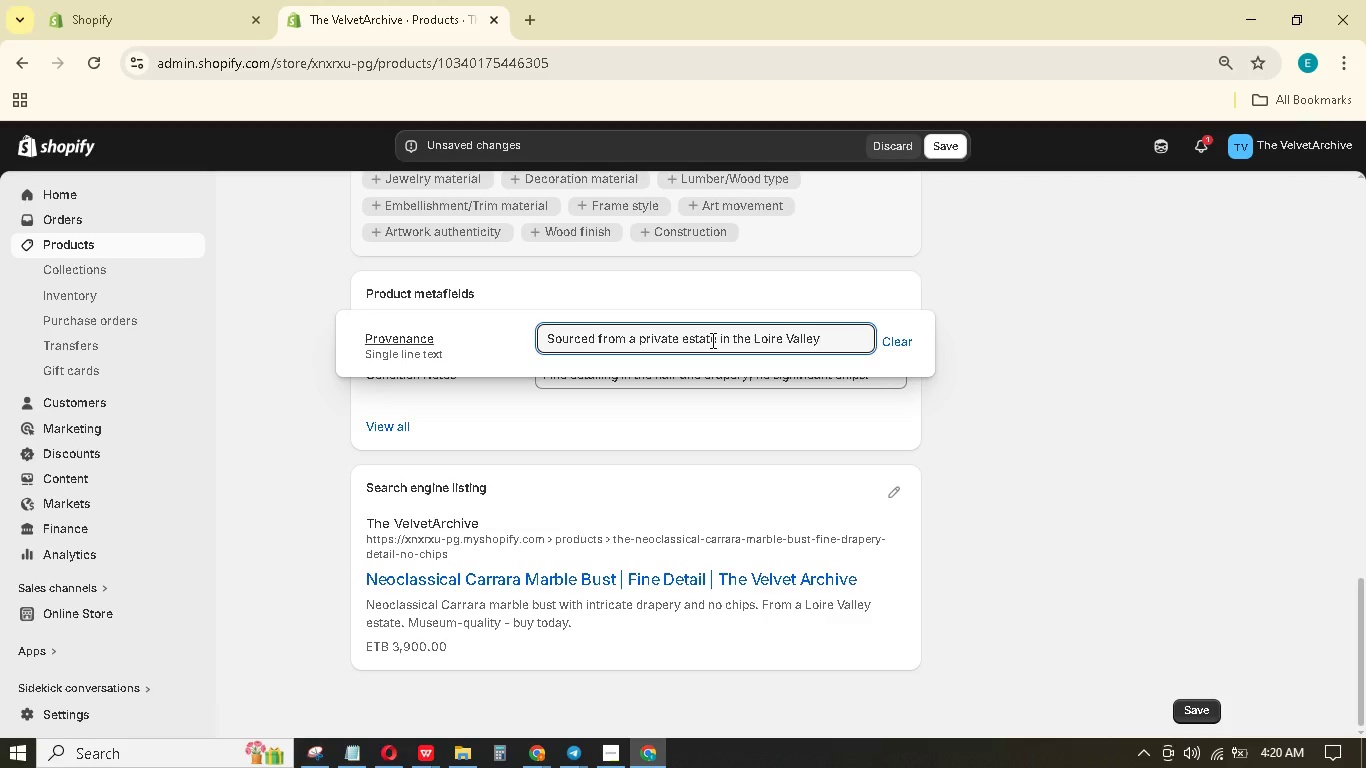 
 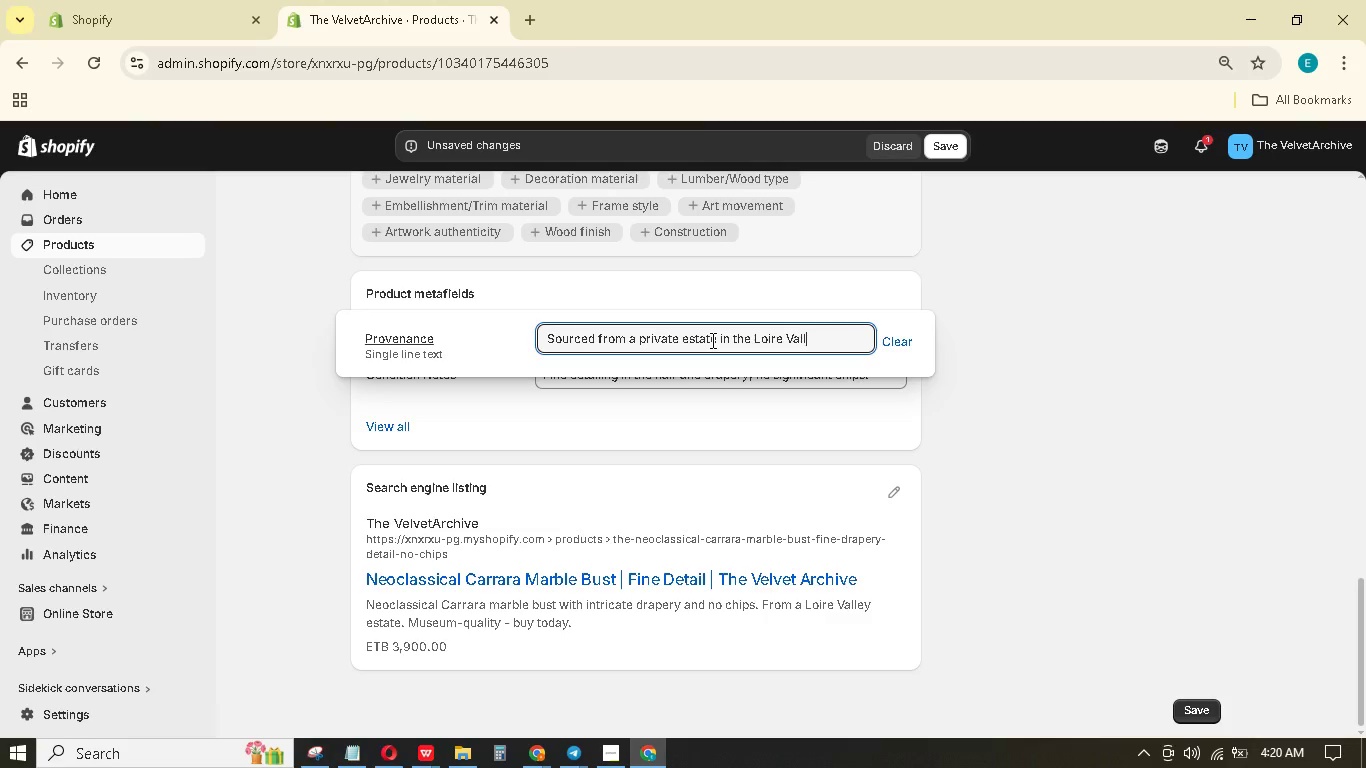 
hold_key(key=E, duration=0.33)
 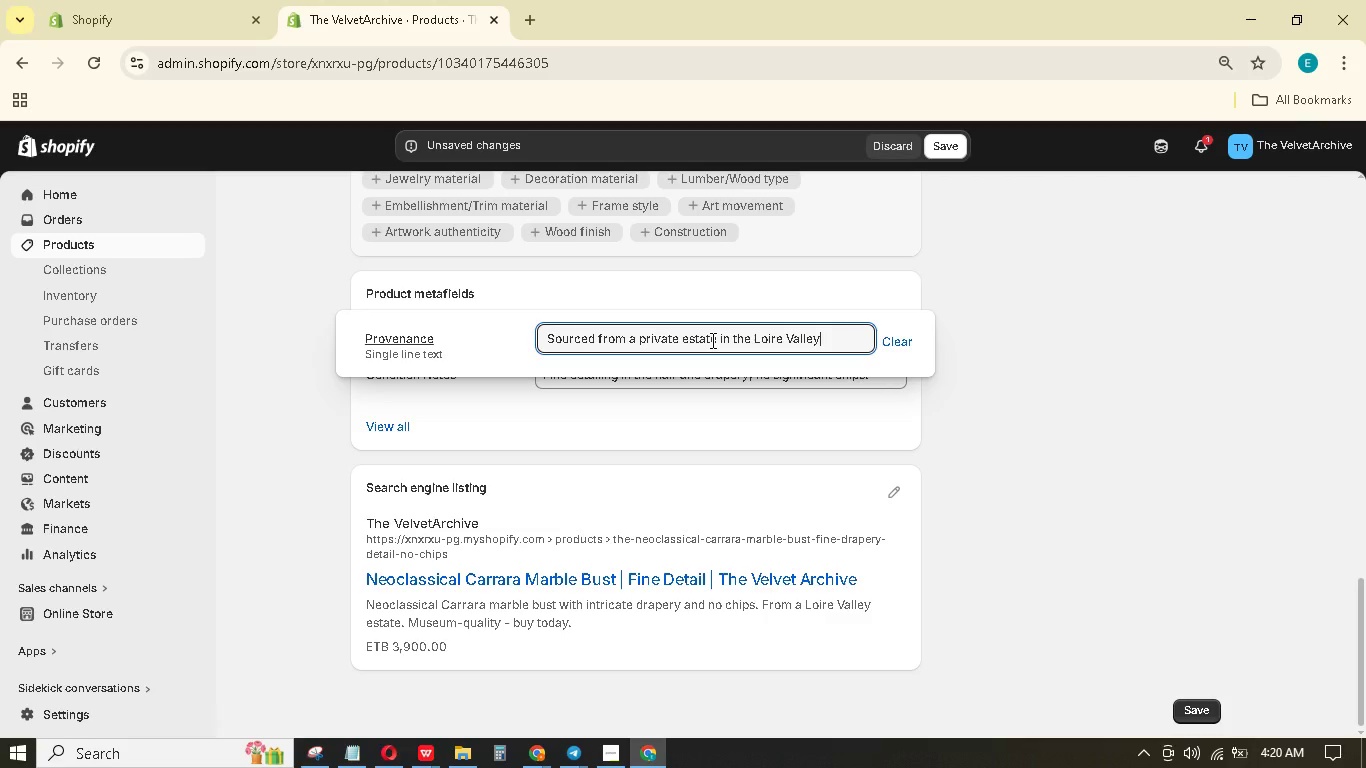 
type(, France.)
 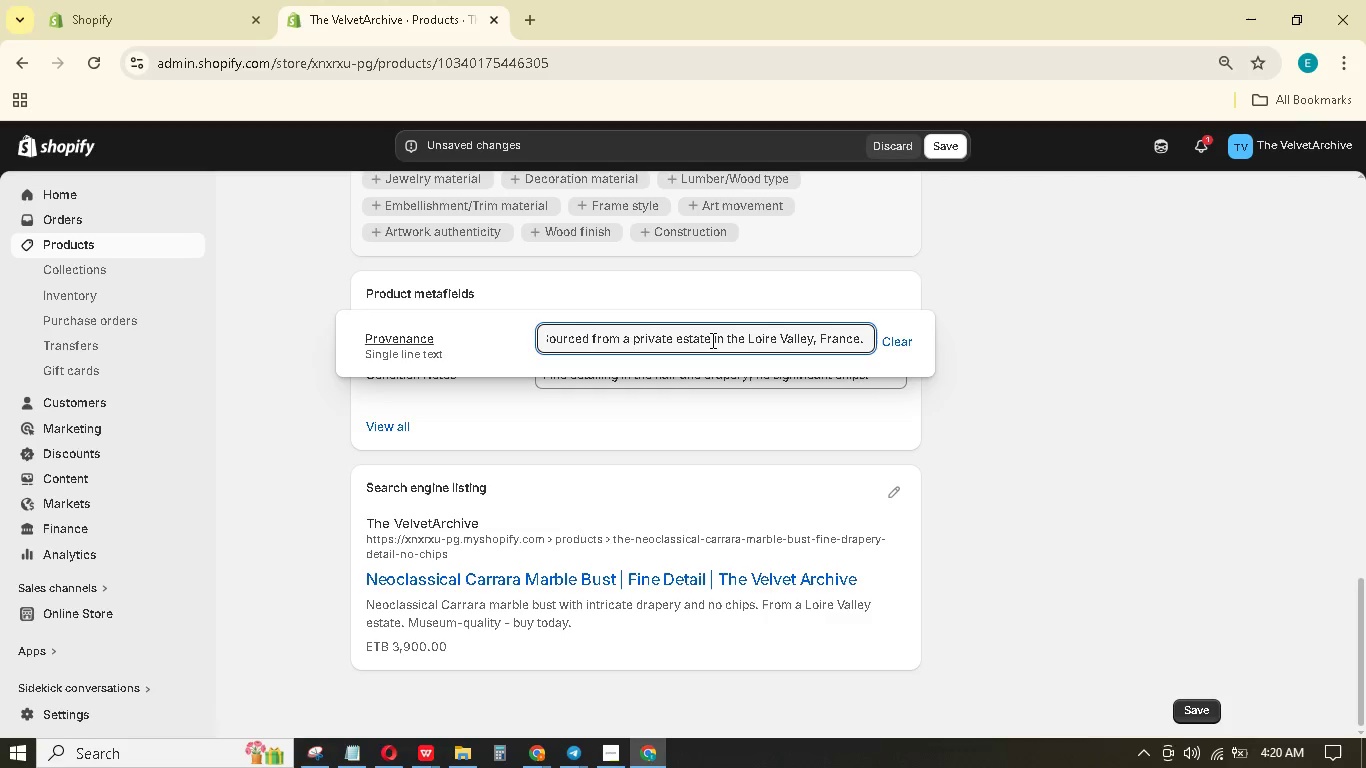 
scroll: coordinate [1057, 383], scroll_direction: up, amount: 17.0
 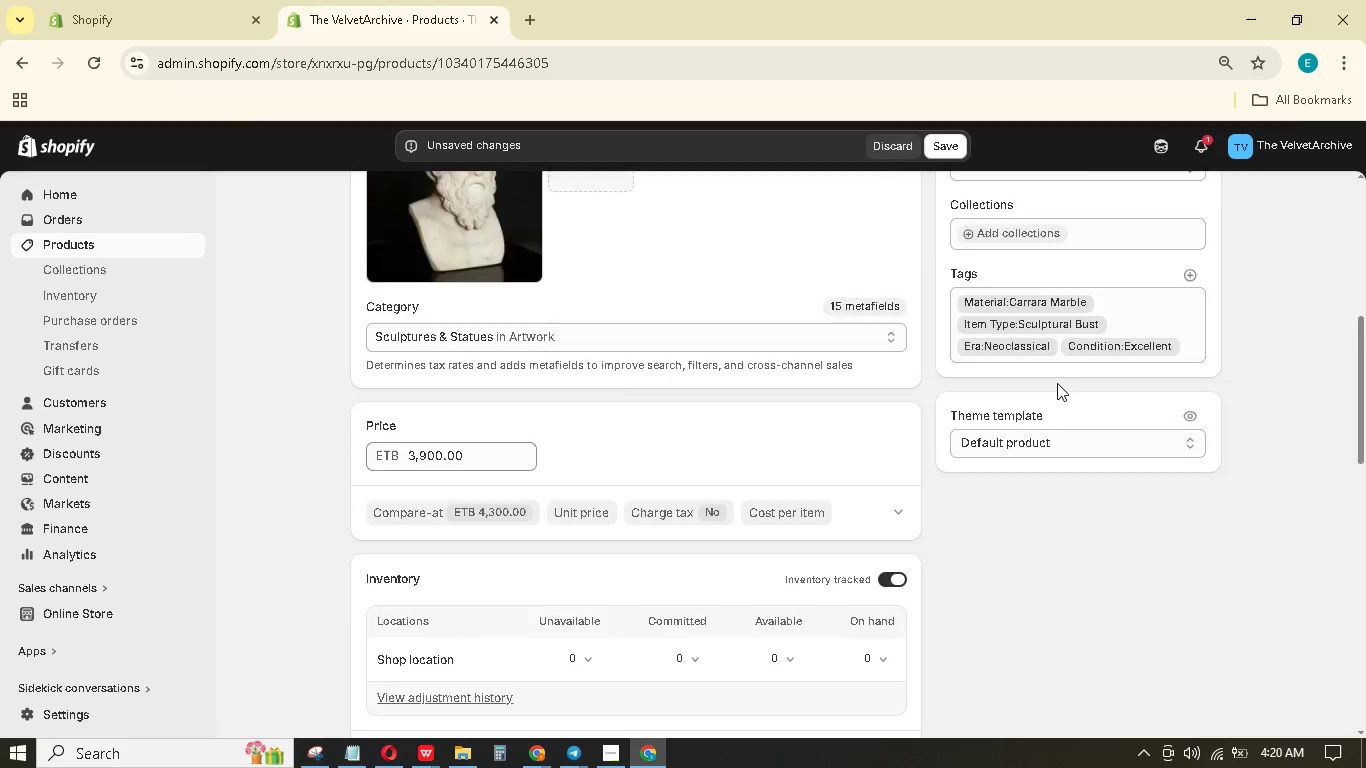 
scroll: coordinate [1057, 383], scroll_direction: down, amount: 9.0
 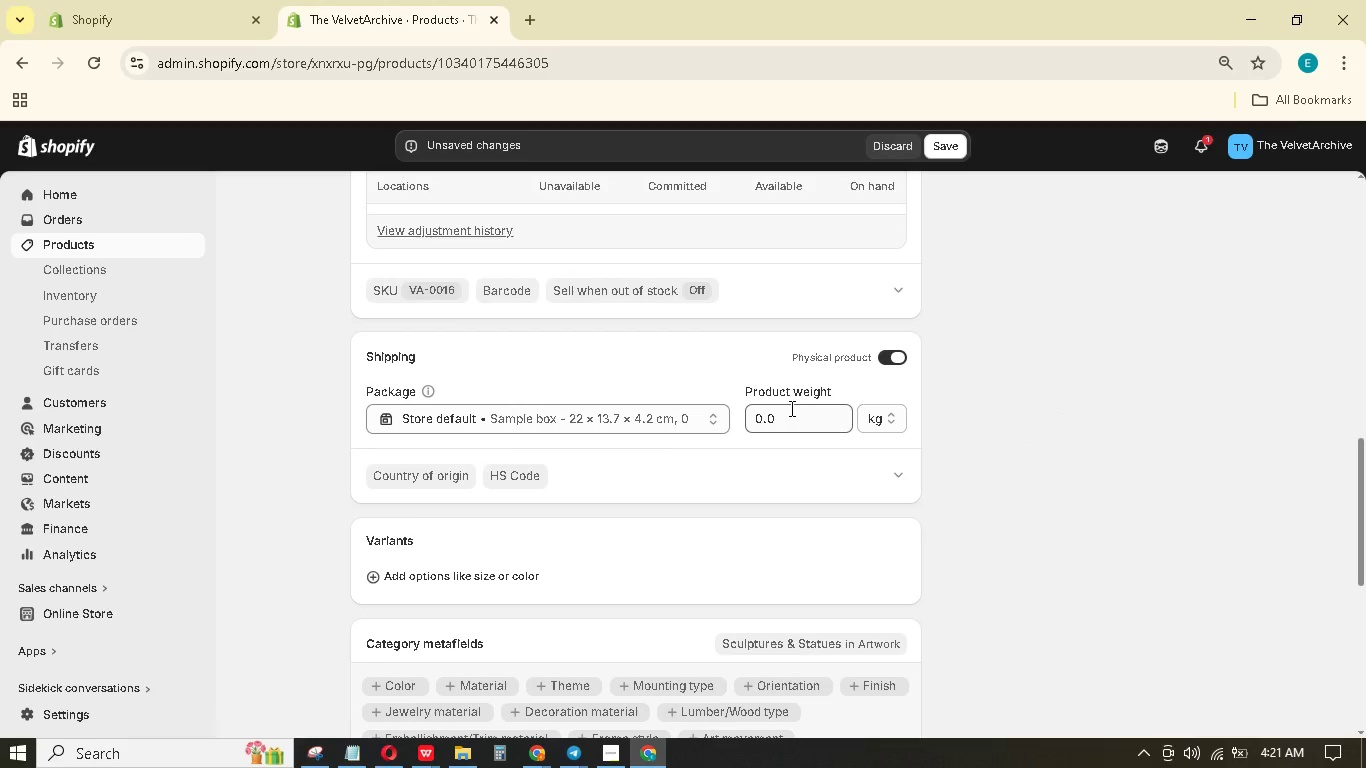 
left_click_drag(start_coordinate=[790, 408], to_coordinate=[743, 403])
 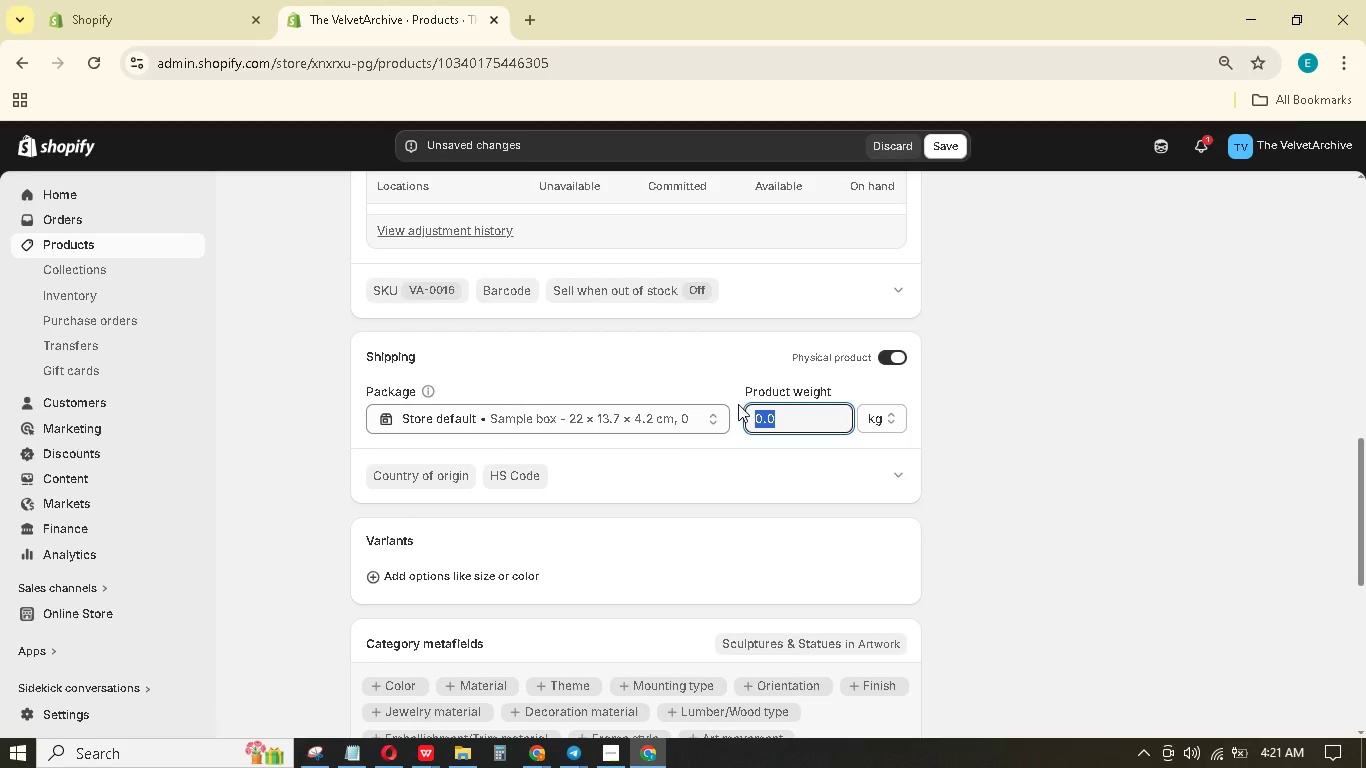 
key(Numpad1)
 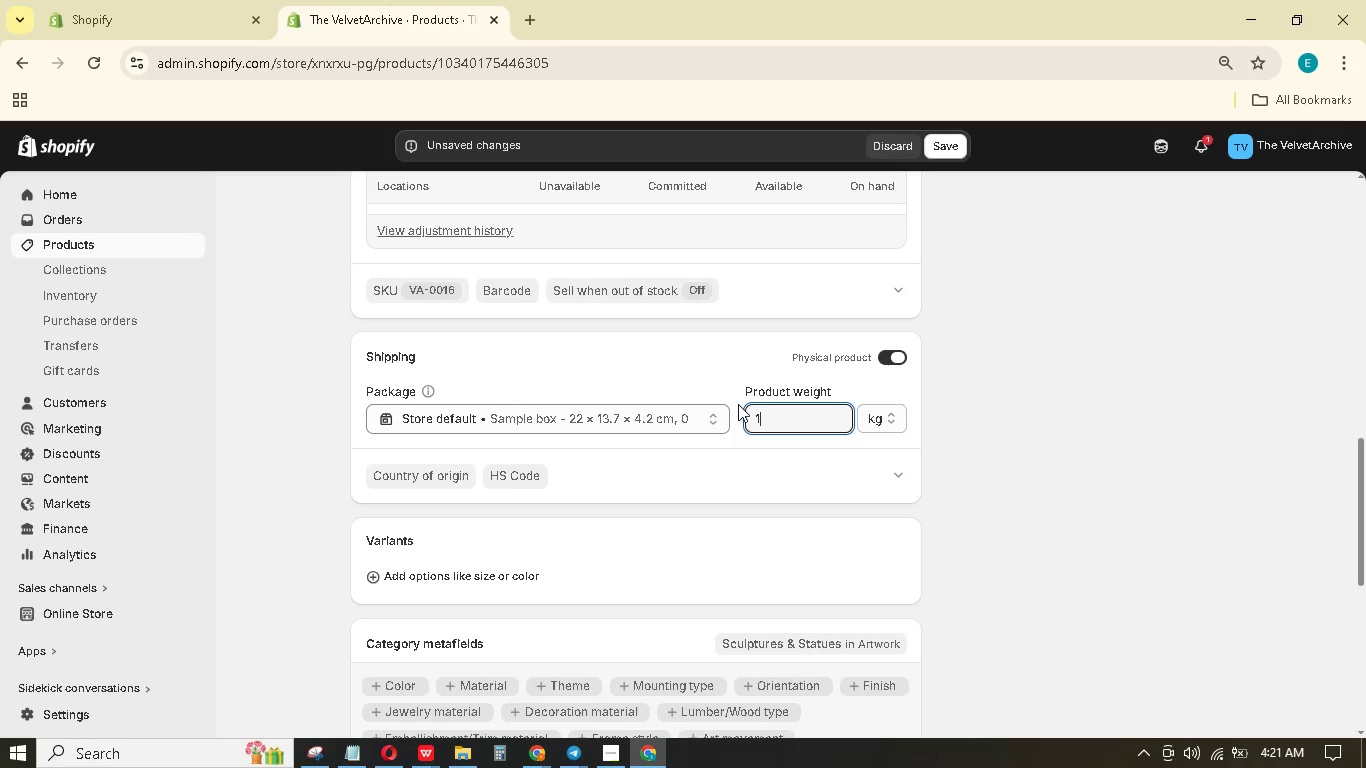 
key(Numpad2)
 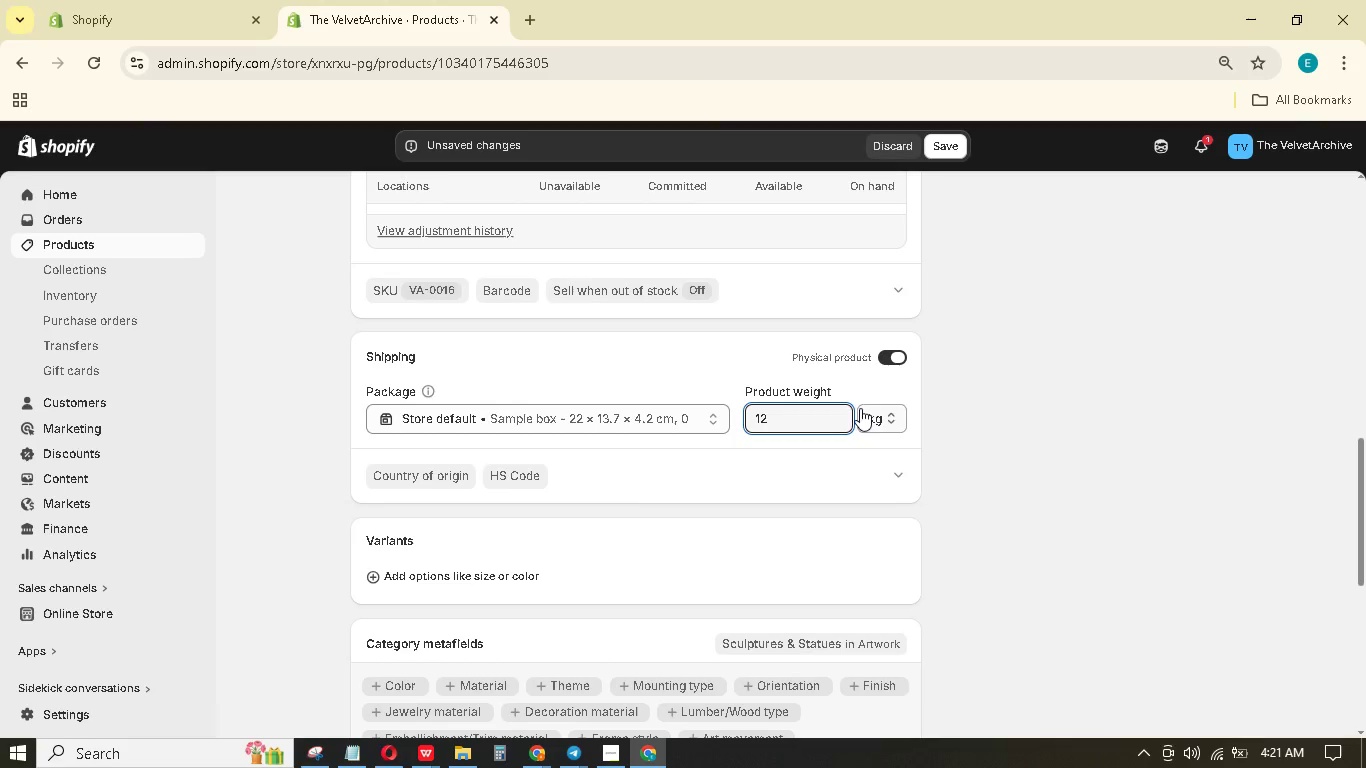 
left_click([883, 418])
 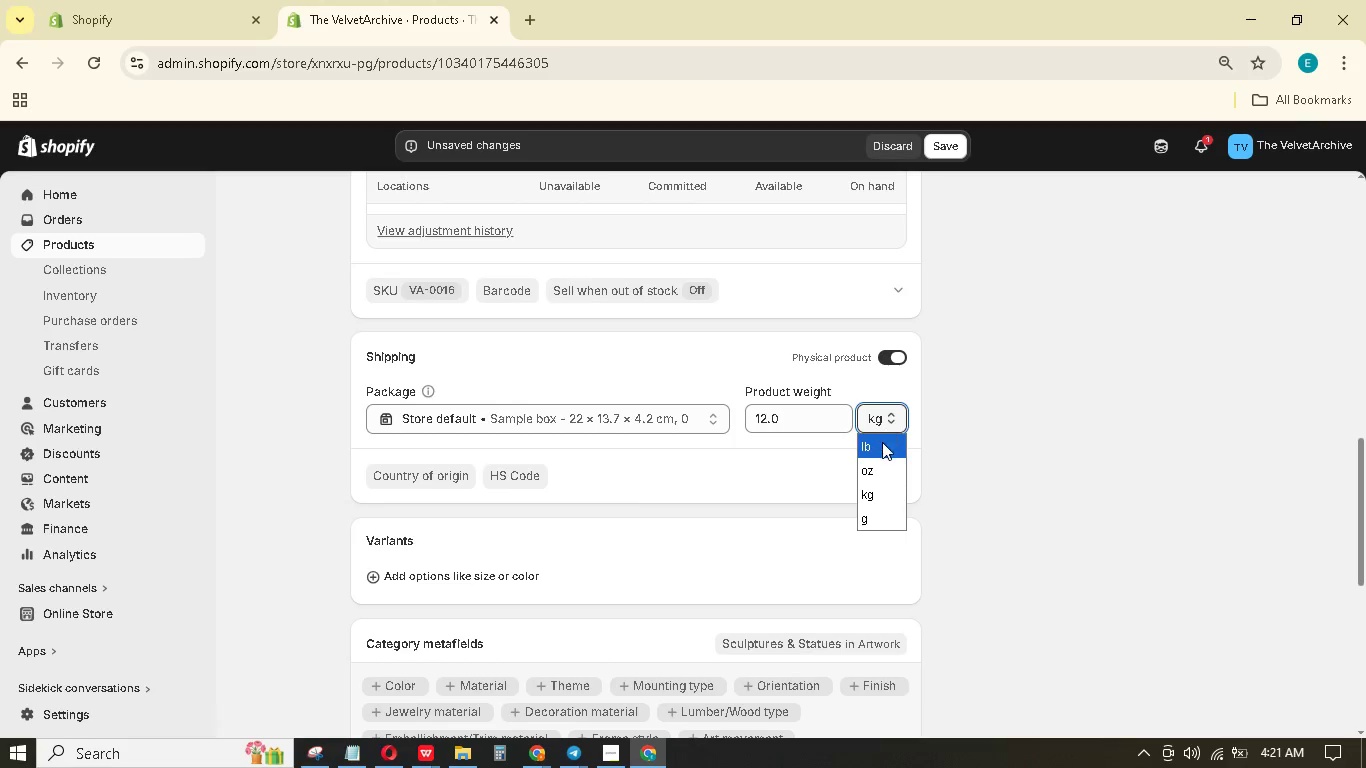 
left_click([885, 437])
 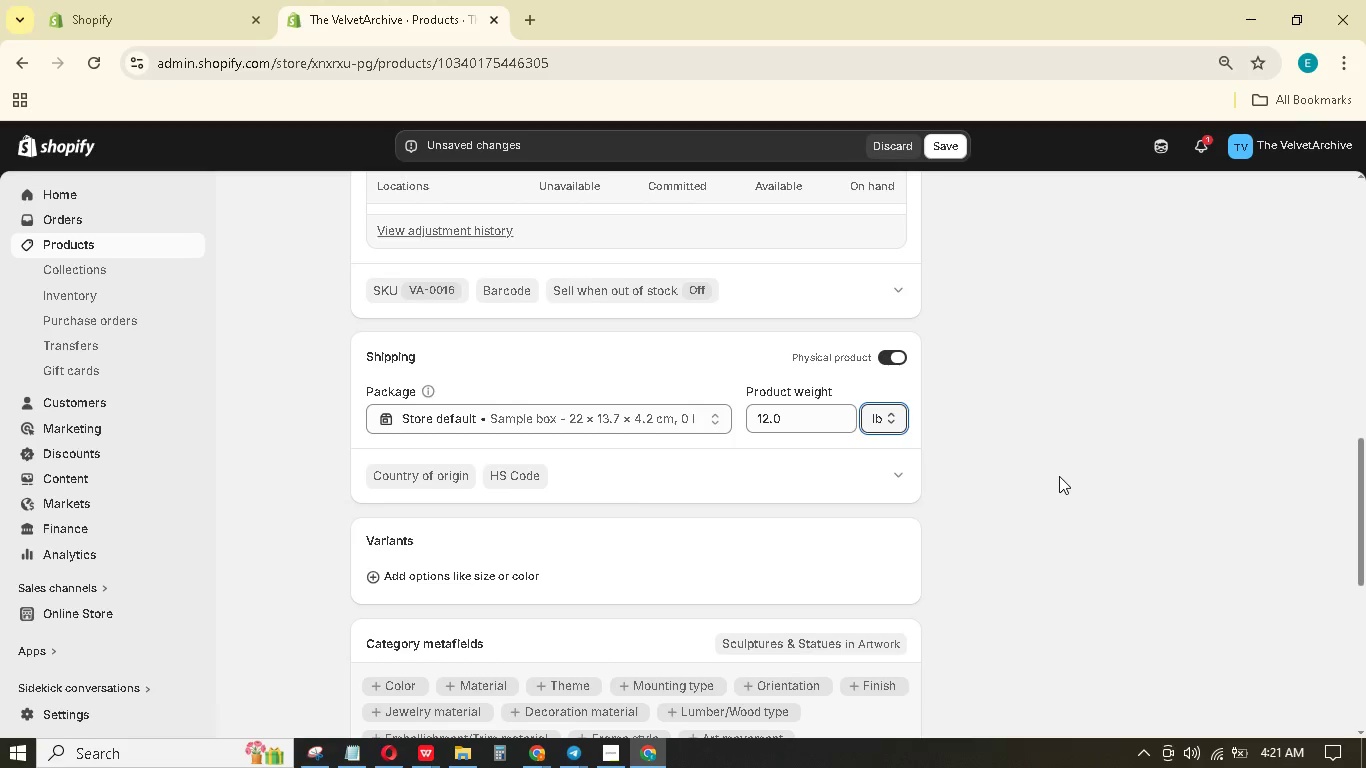 
left_click([1059, 476])
 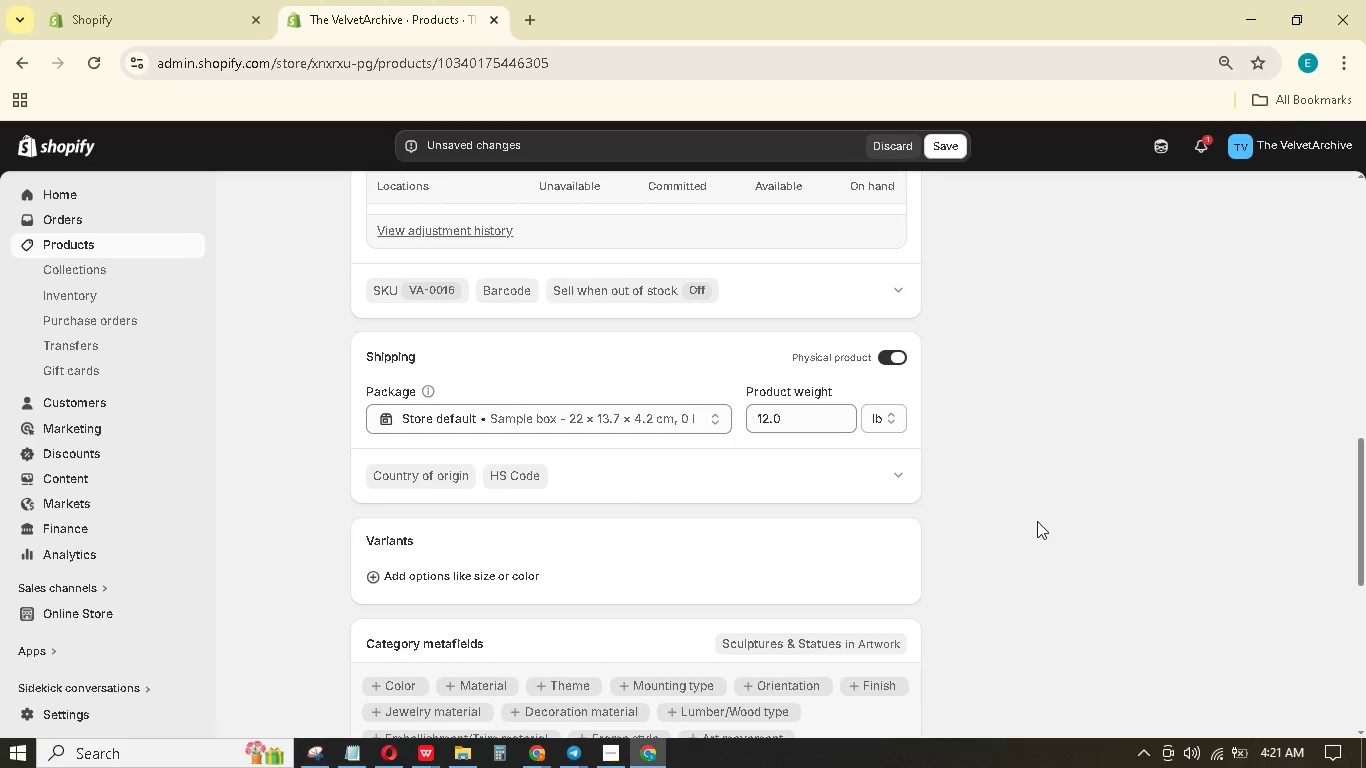 
scroll: coordinate [1041, 505], scroll_direction: up, amount: 4.0
 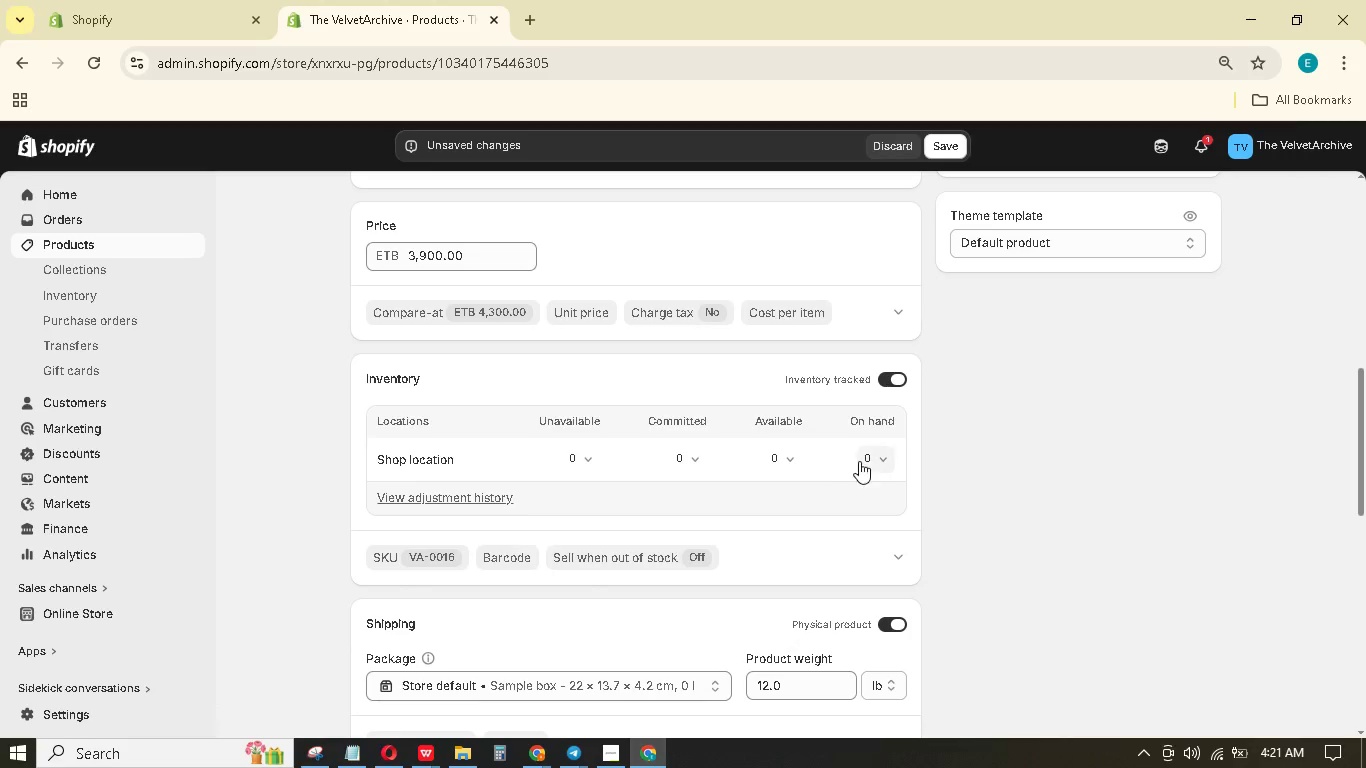 
triple_click([870, 459])
 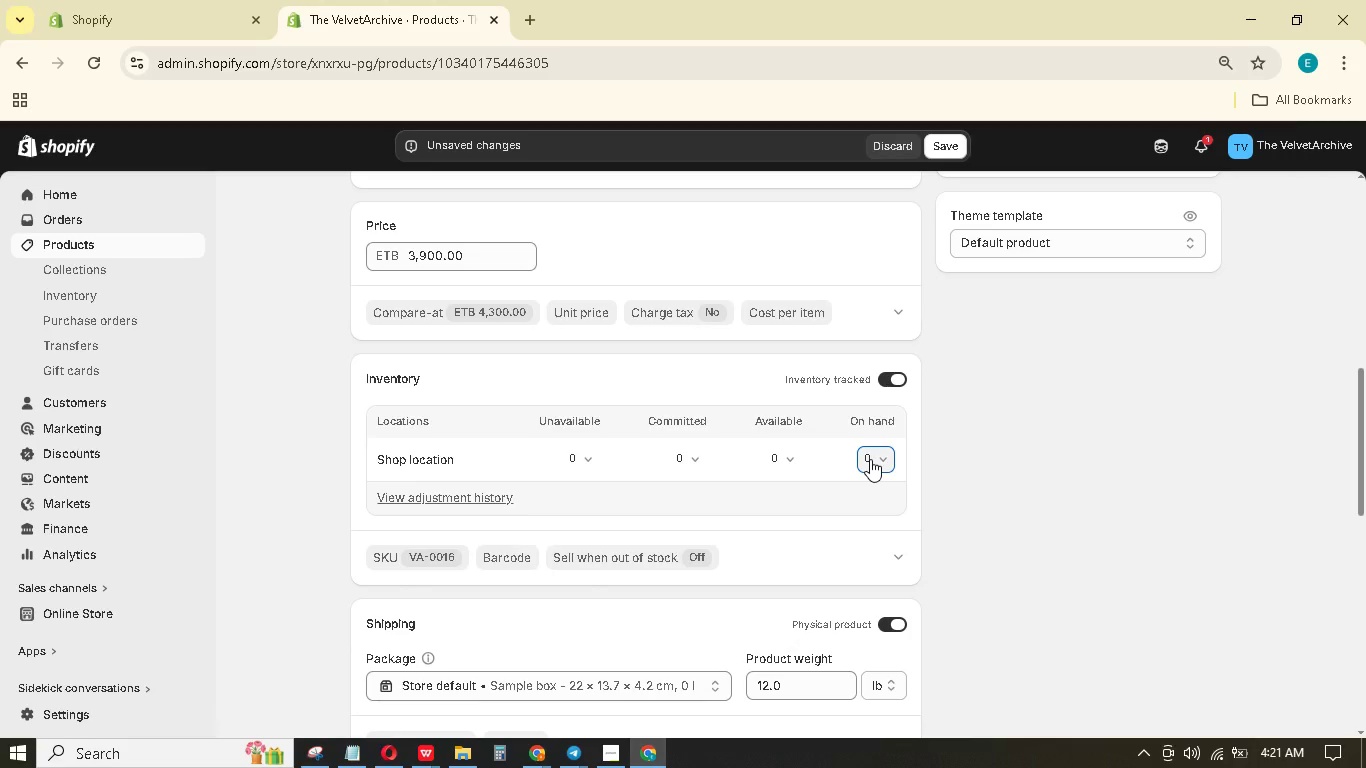 
key(Numpad1)
 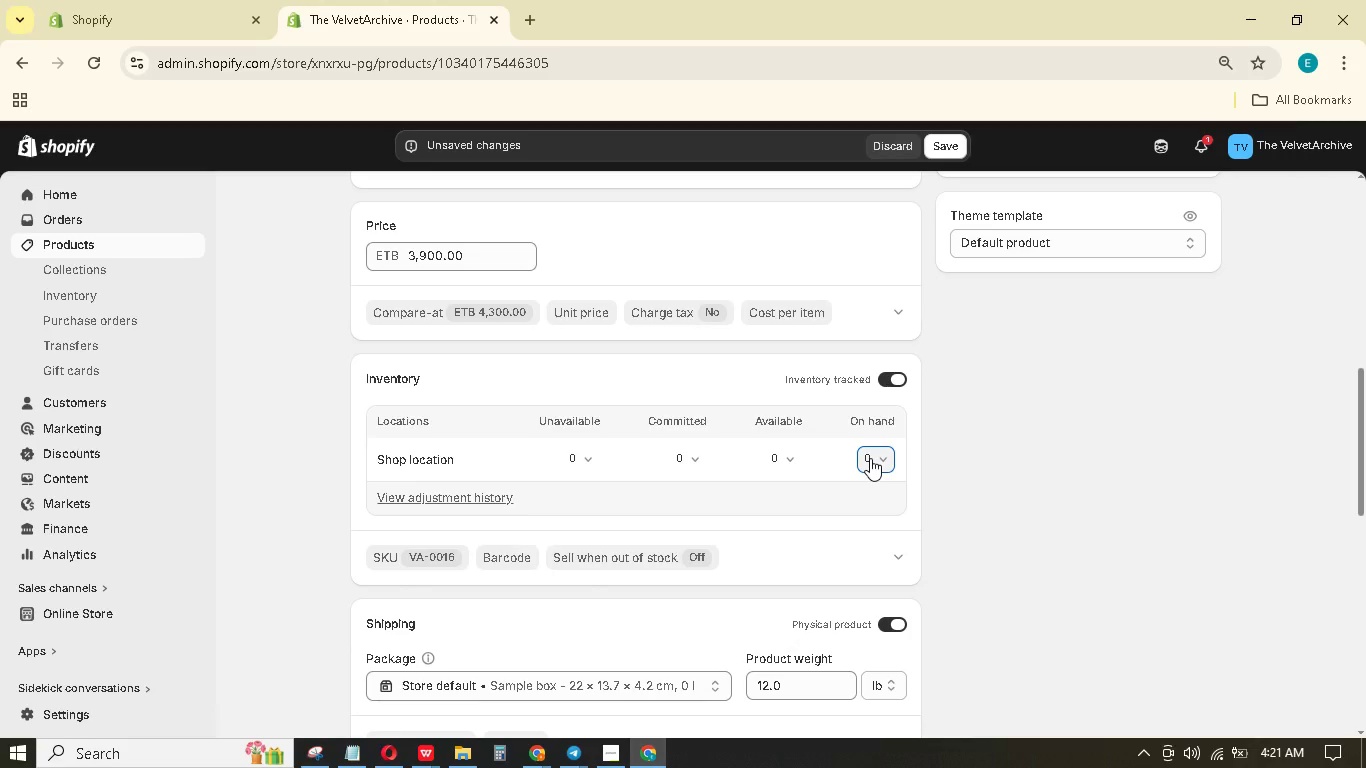 
left_click([870, 458])
 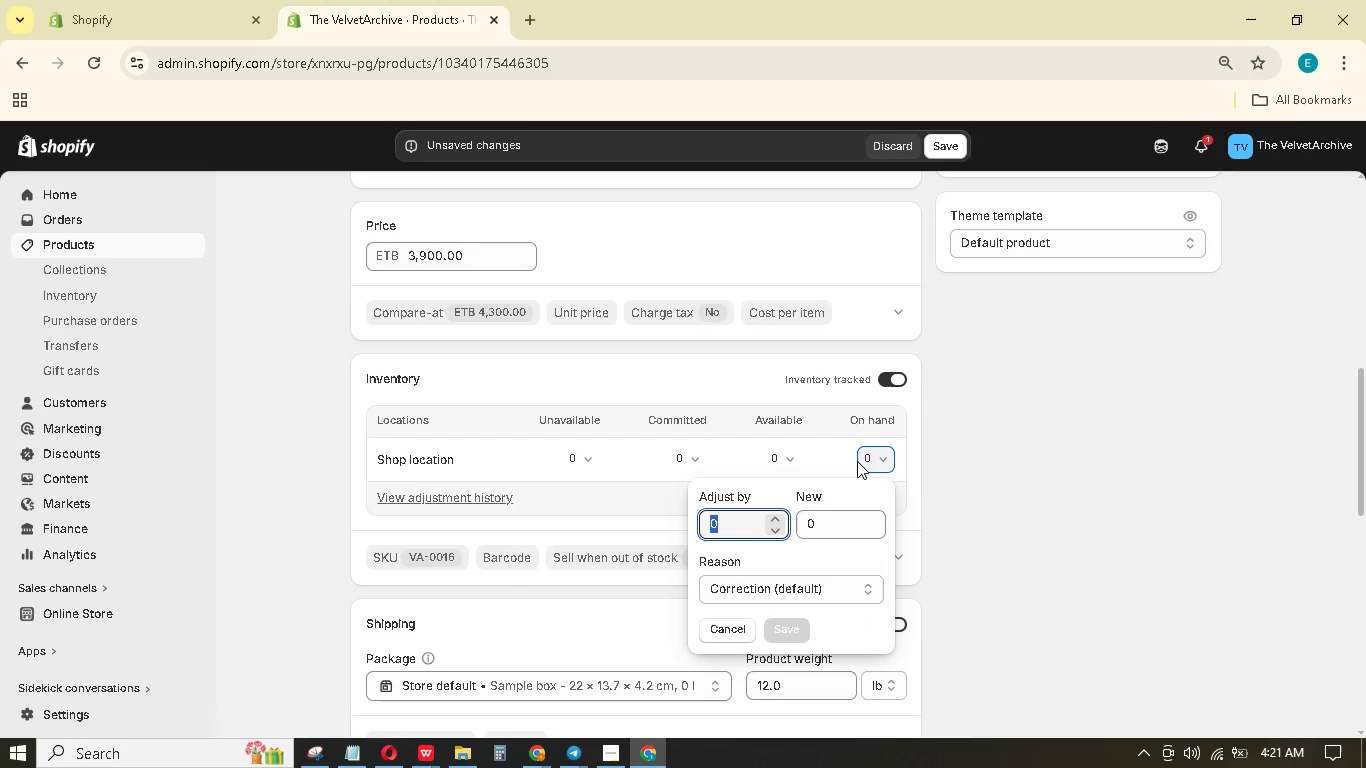 
key(Numpad1)
 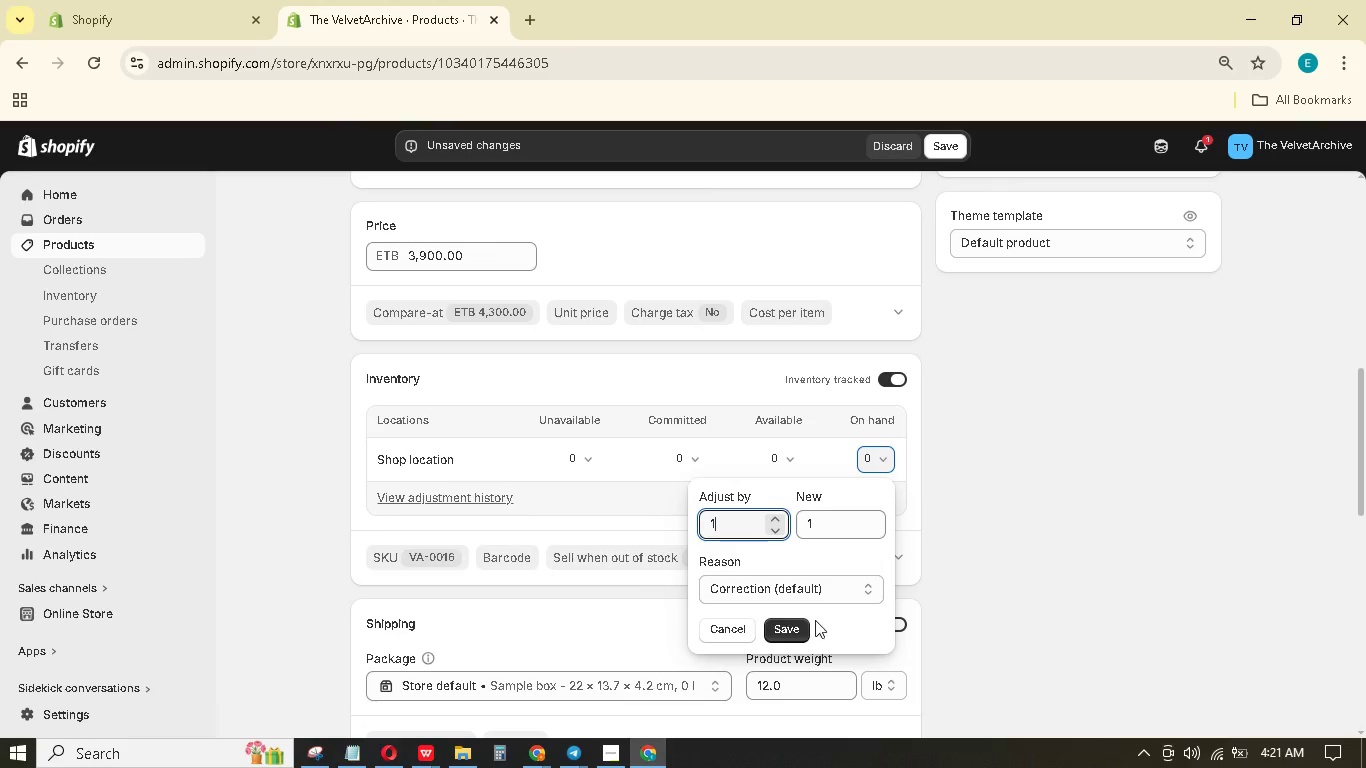 
double_click([798, 624])
 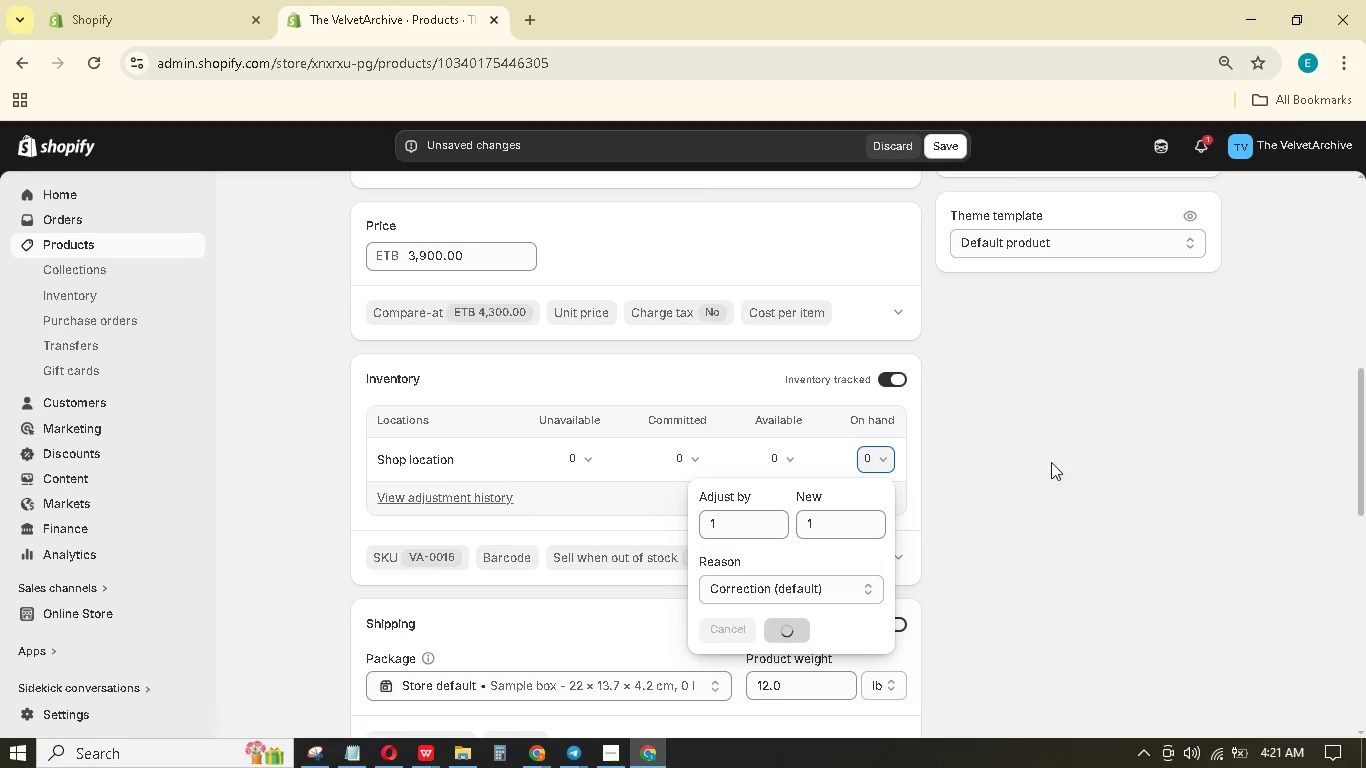 
left_click([998, 434])
 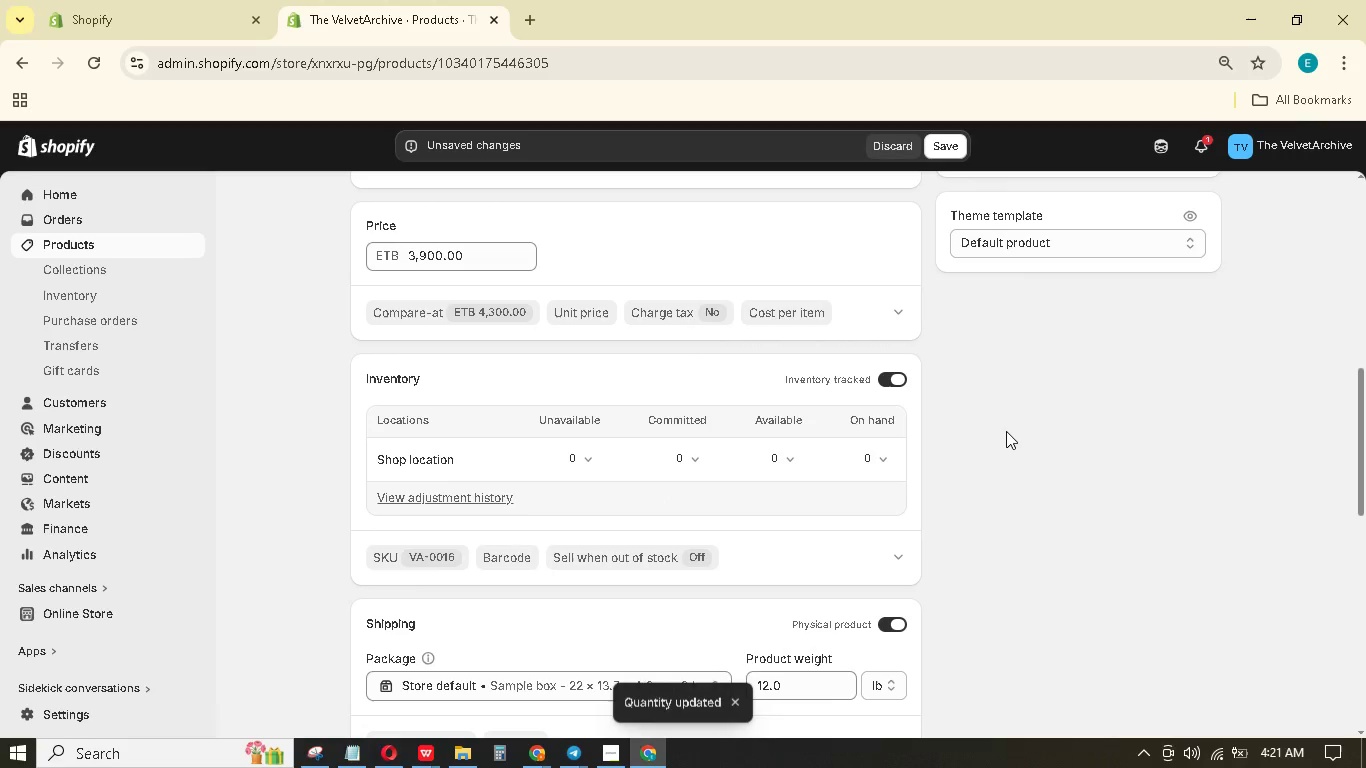 
scroll: coordinate [1012, 425], scroll_direction: up, amount: 4.0
 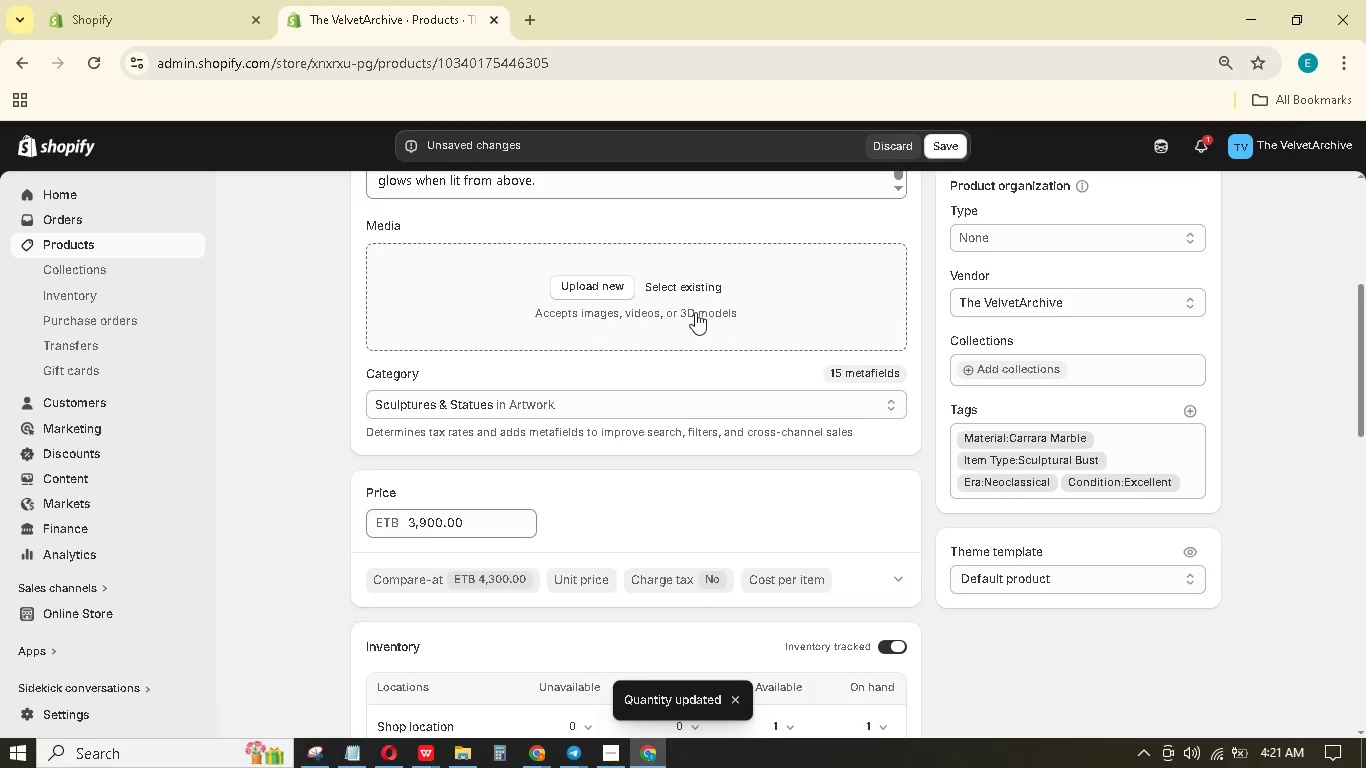 
double_click([698, 290])
 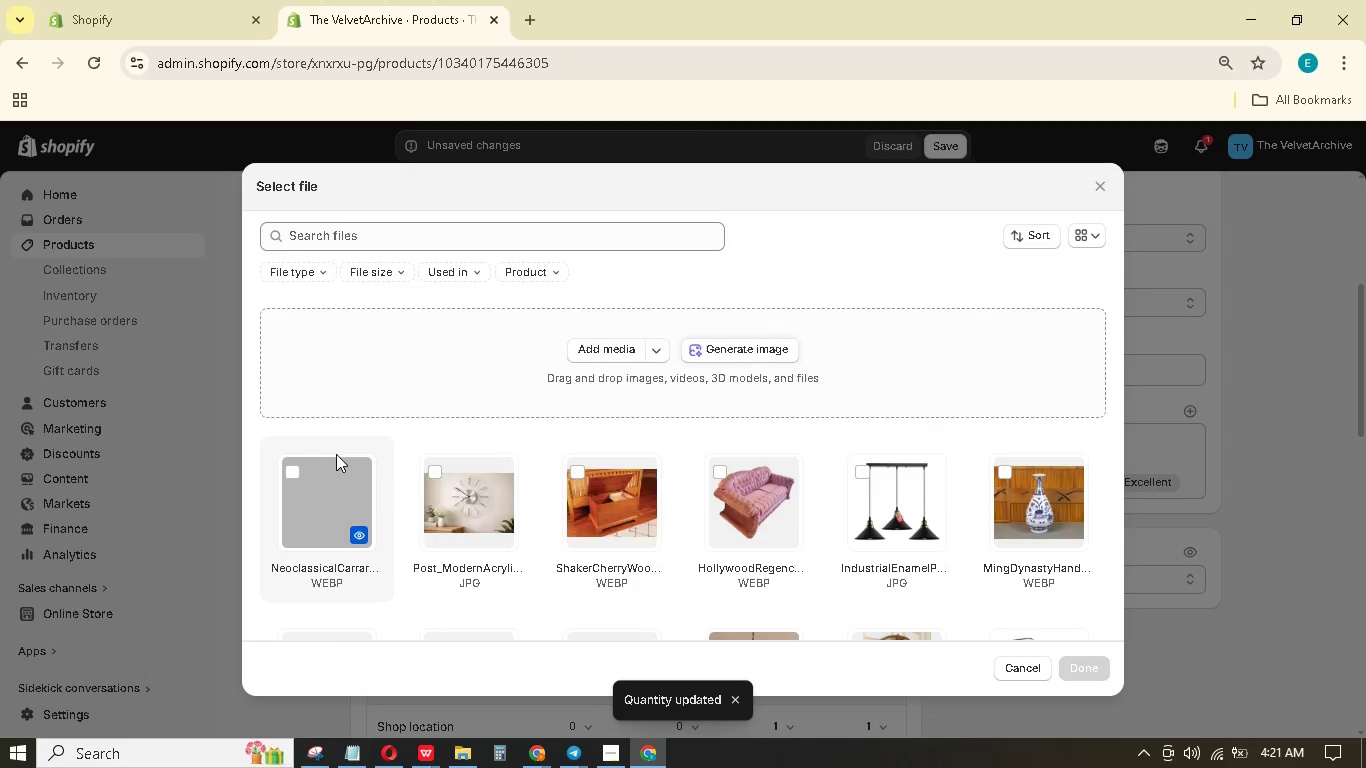 
double_click([332, 479])
 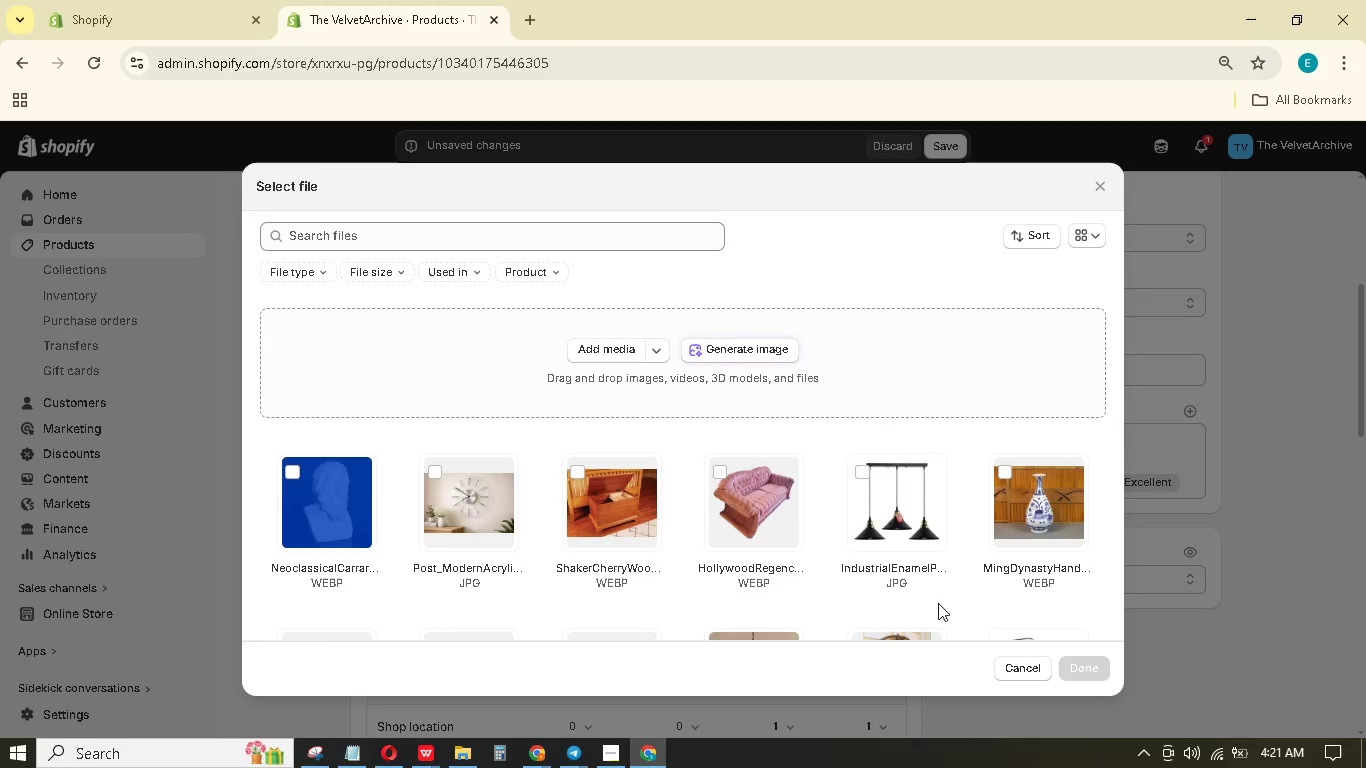 
left_click([332, 520])
 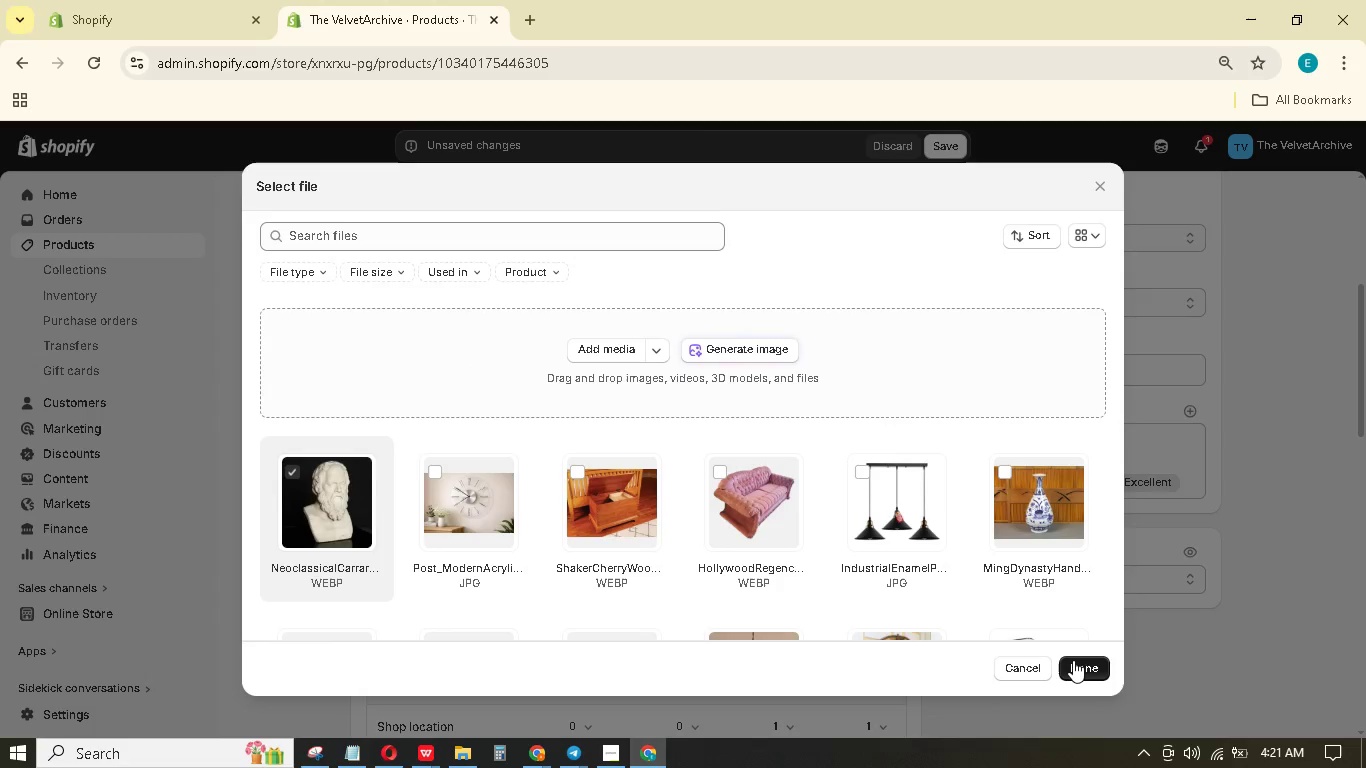 
left_click([1077, 664])
 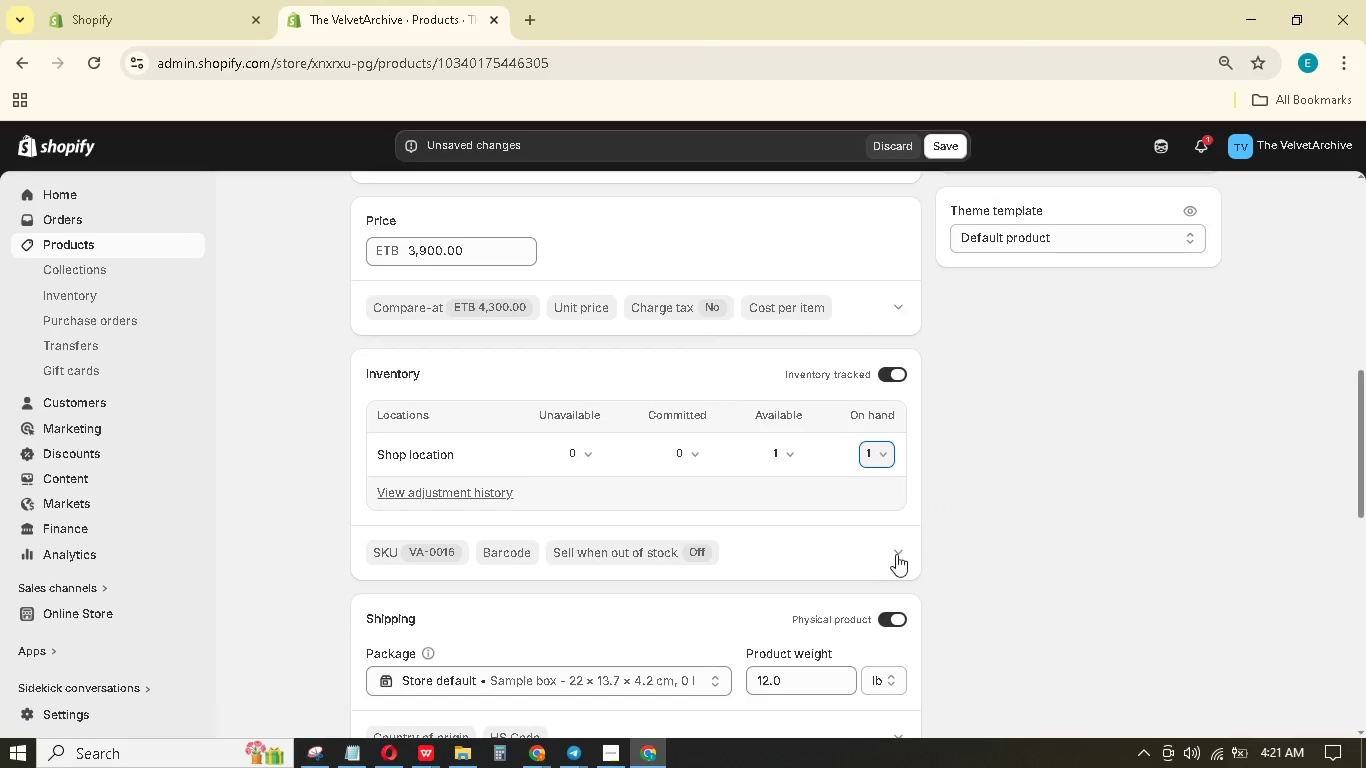 
wait(6.3)
 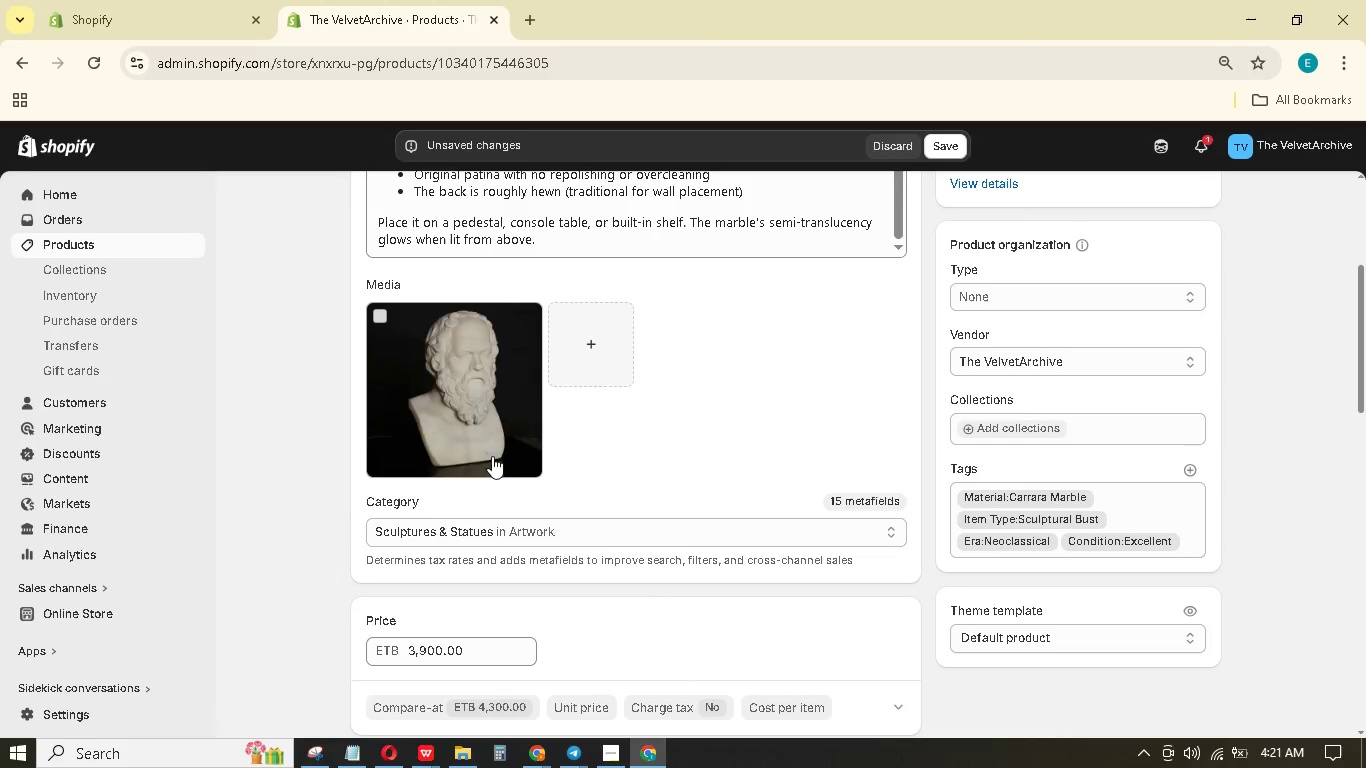 
left_click_drag(start_coordinate=[461, 424], to_coordinate=[466, 422])
 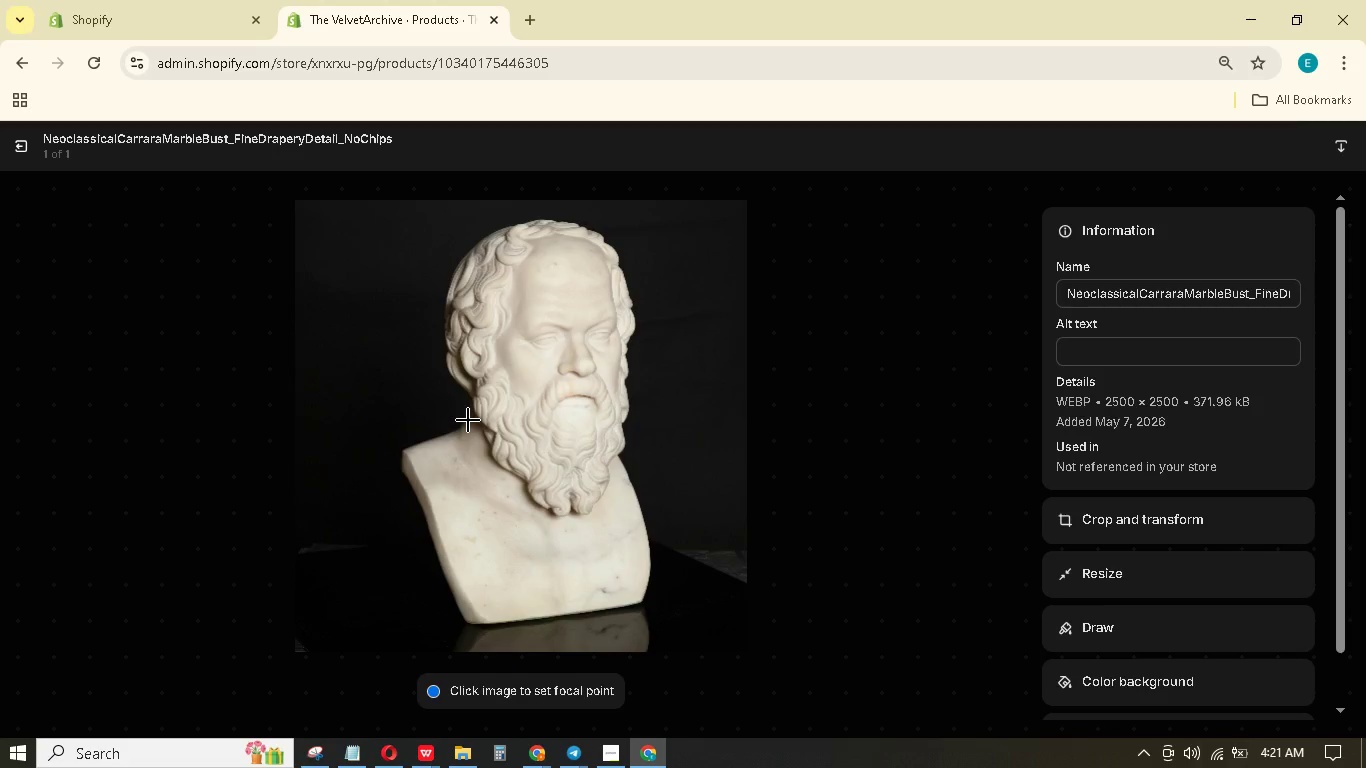 
scroll: coordinate [666, 534], scroll_direction: up, amount: 6.0
 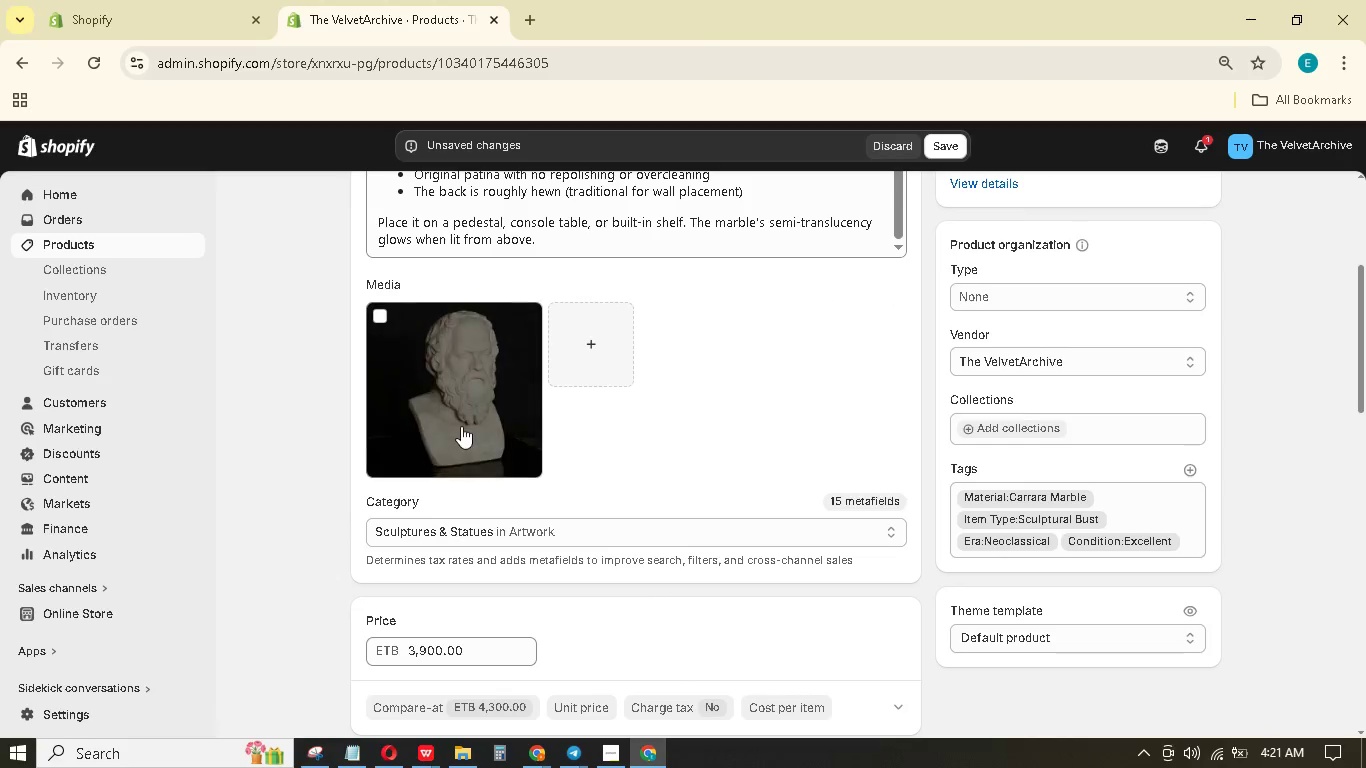 
wait(8.39)
 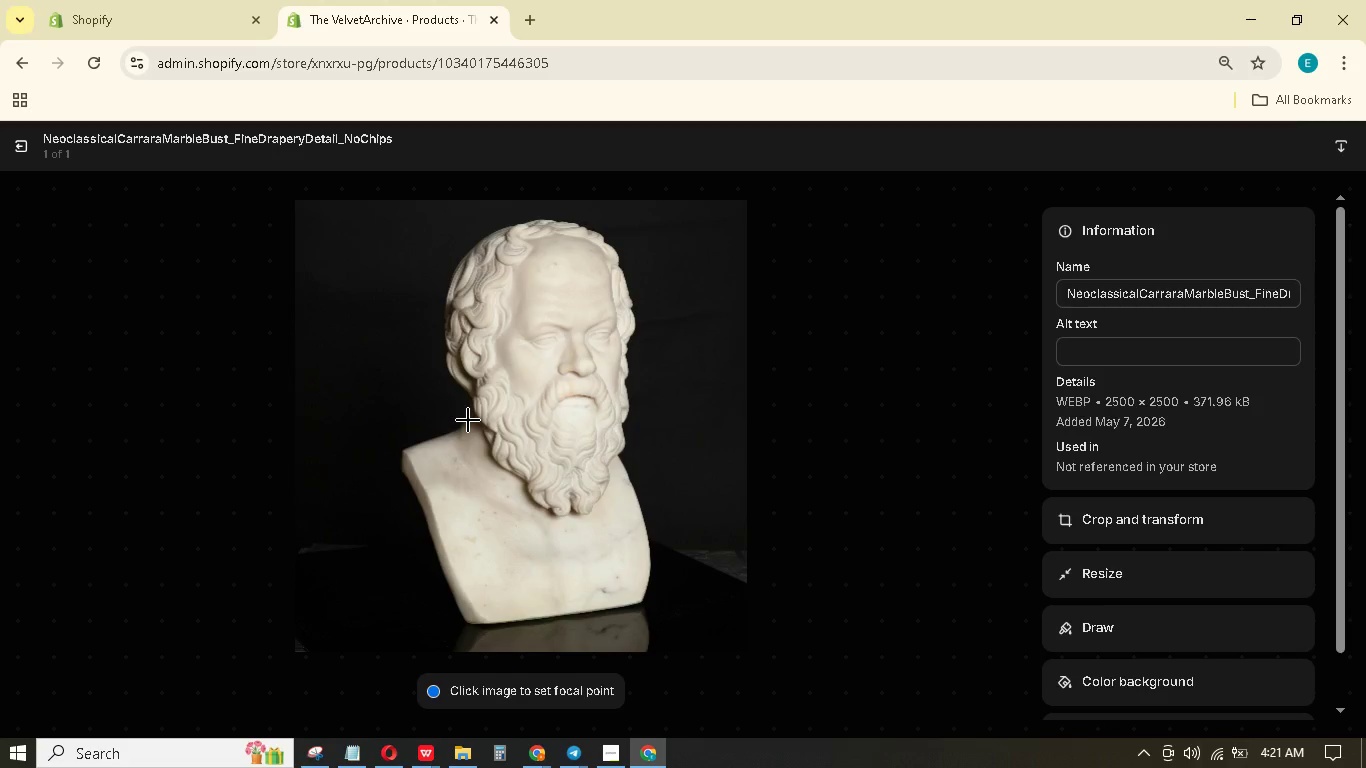 
left_click([1173, 353])
 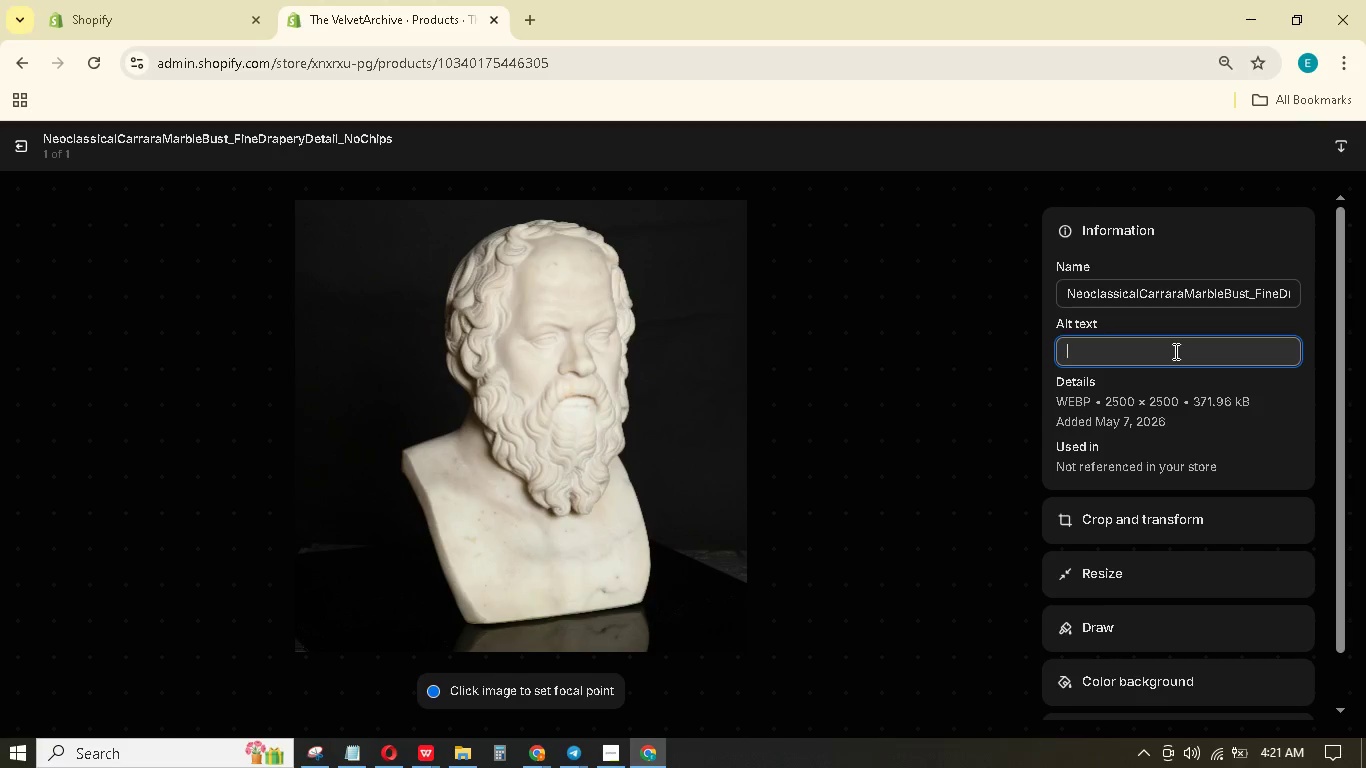 
type(Classical figure with flowing drapery, antique)
 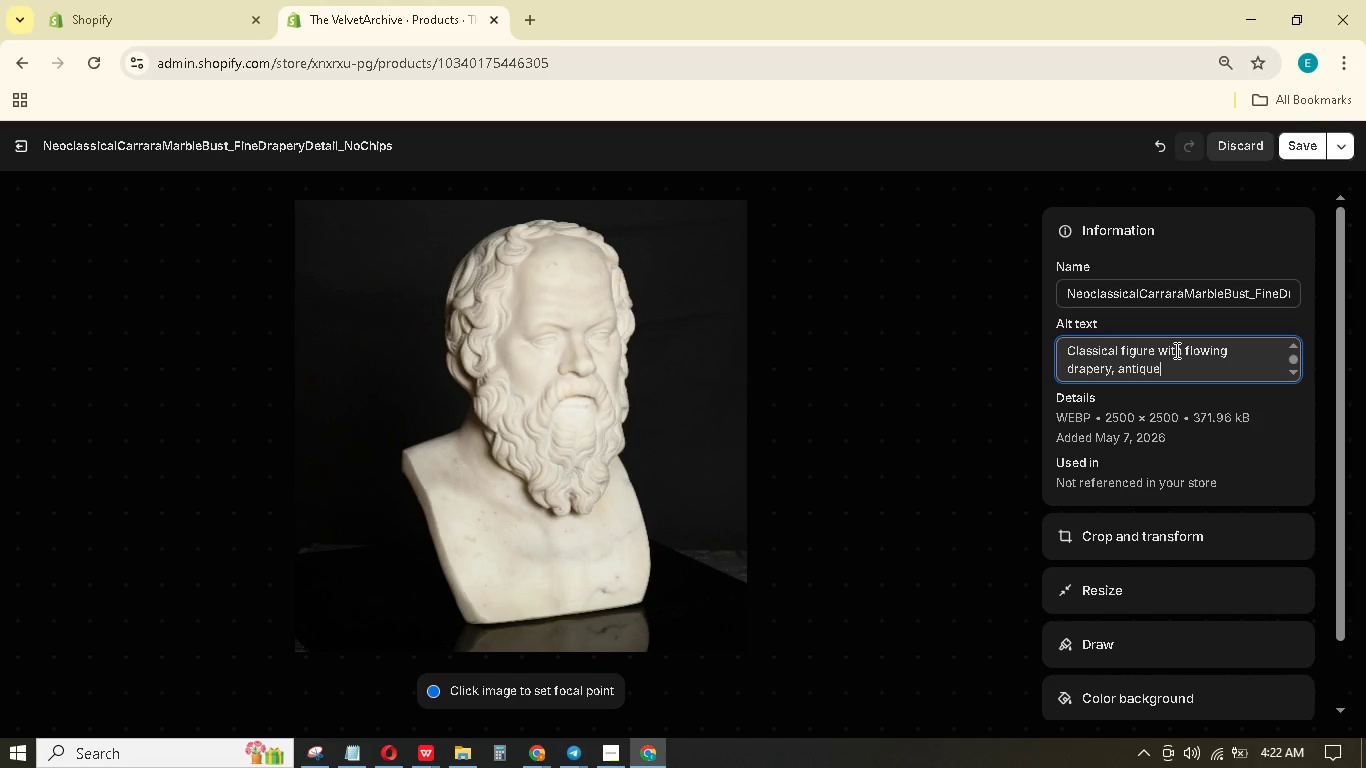 
type( marble )
 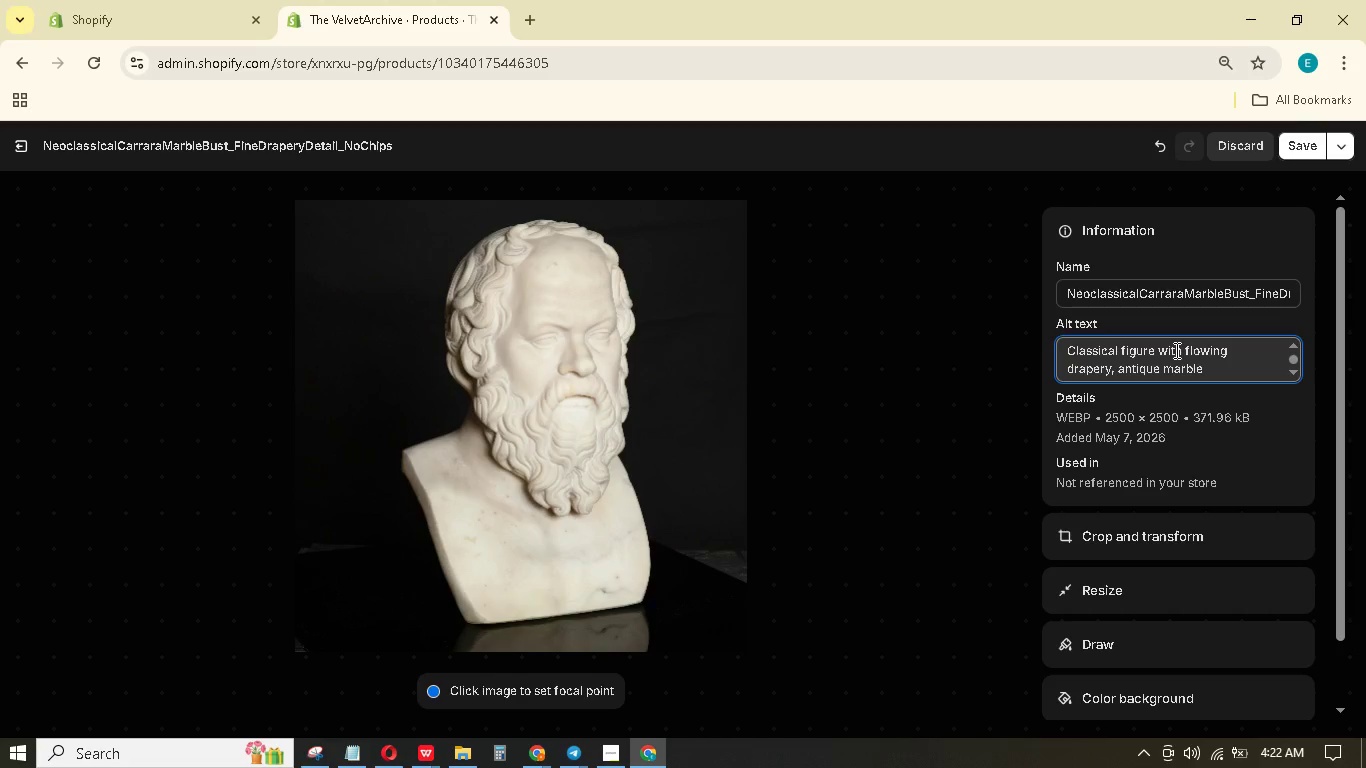 
wait(5.45)
 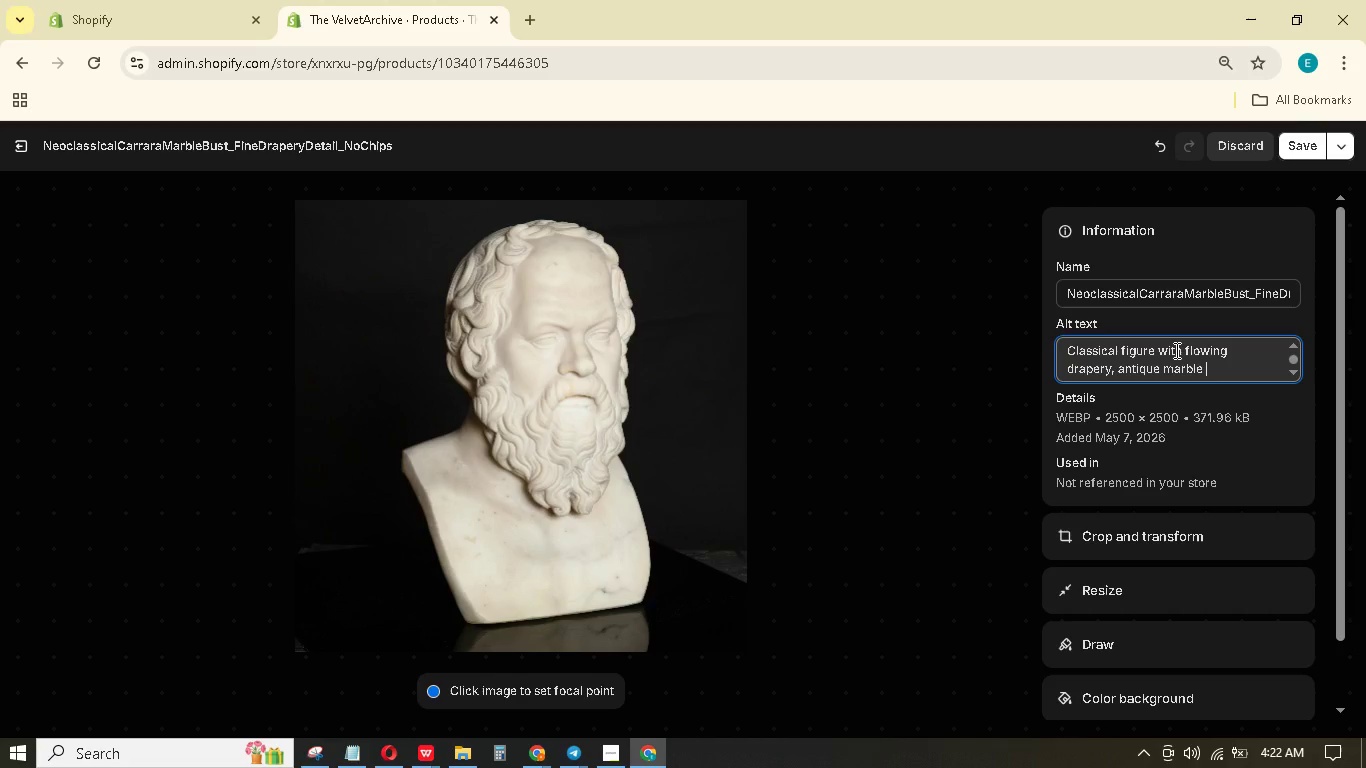 
key(Backspace)
 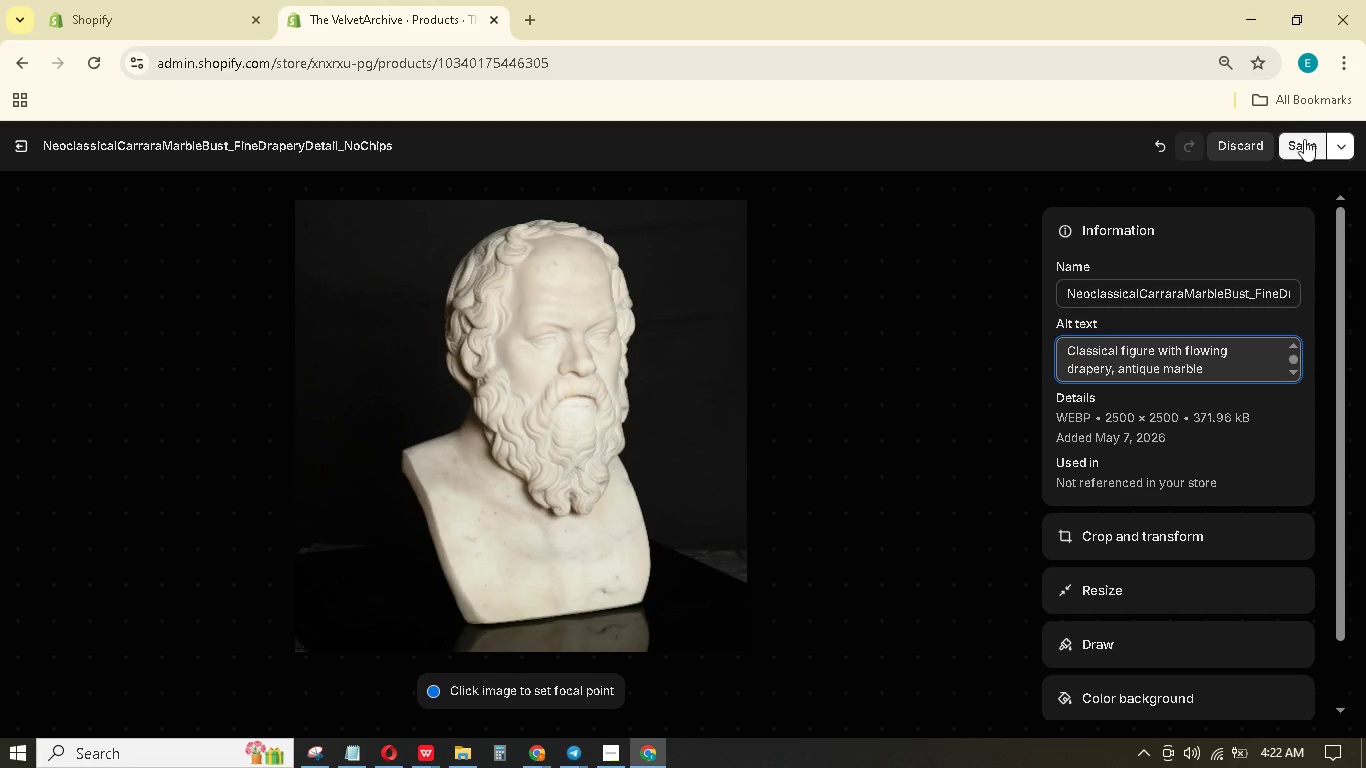 
left_click([1302, 140])
 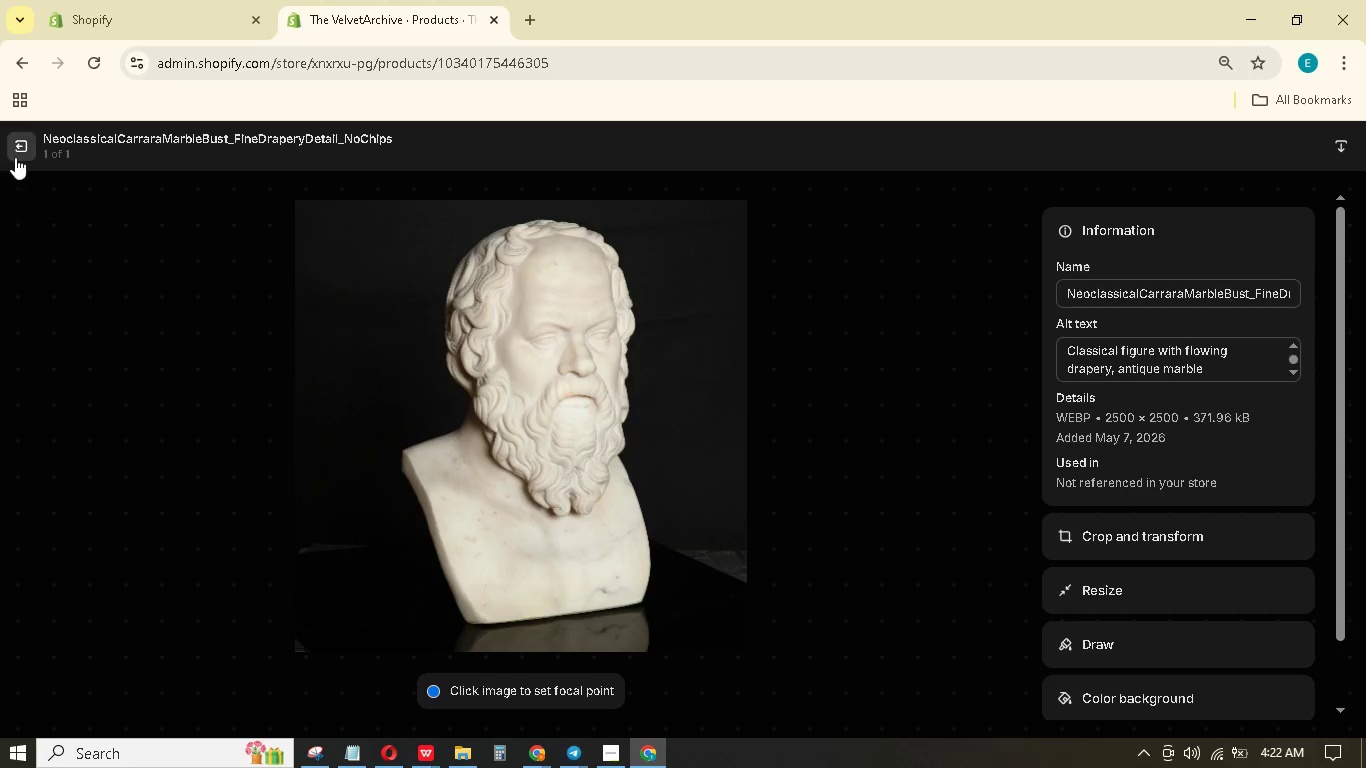 
double_click([12, 148])
 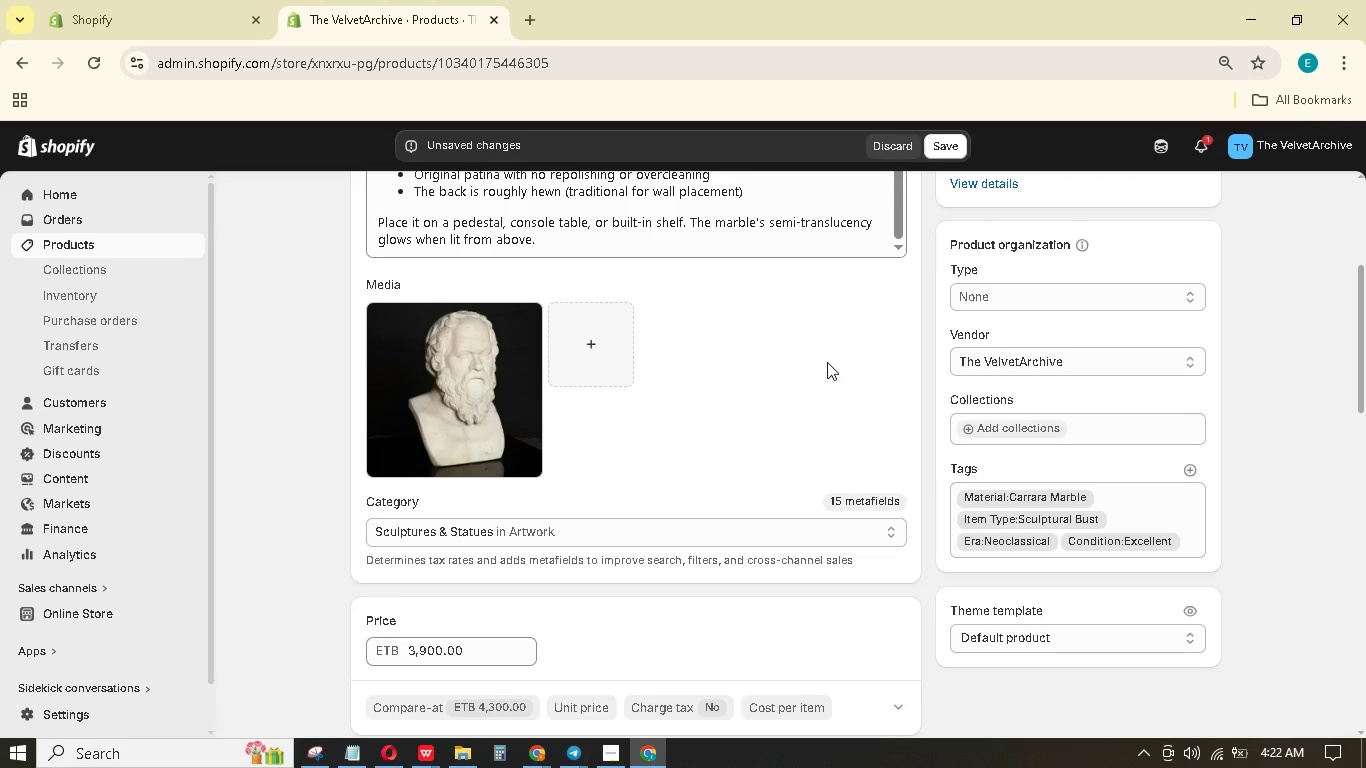 
scroll: coordinate [874, 351], scroll_direction: up, amount: 5.0
 